 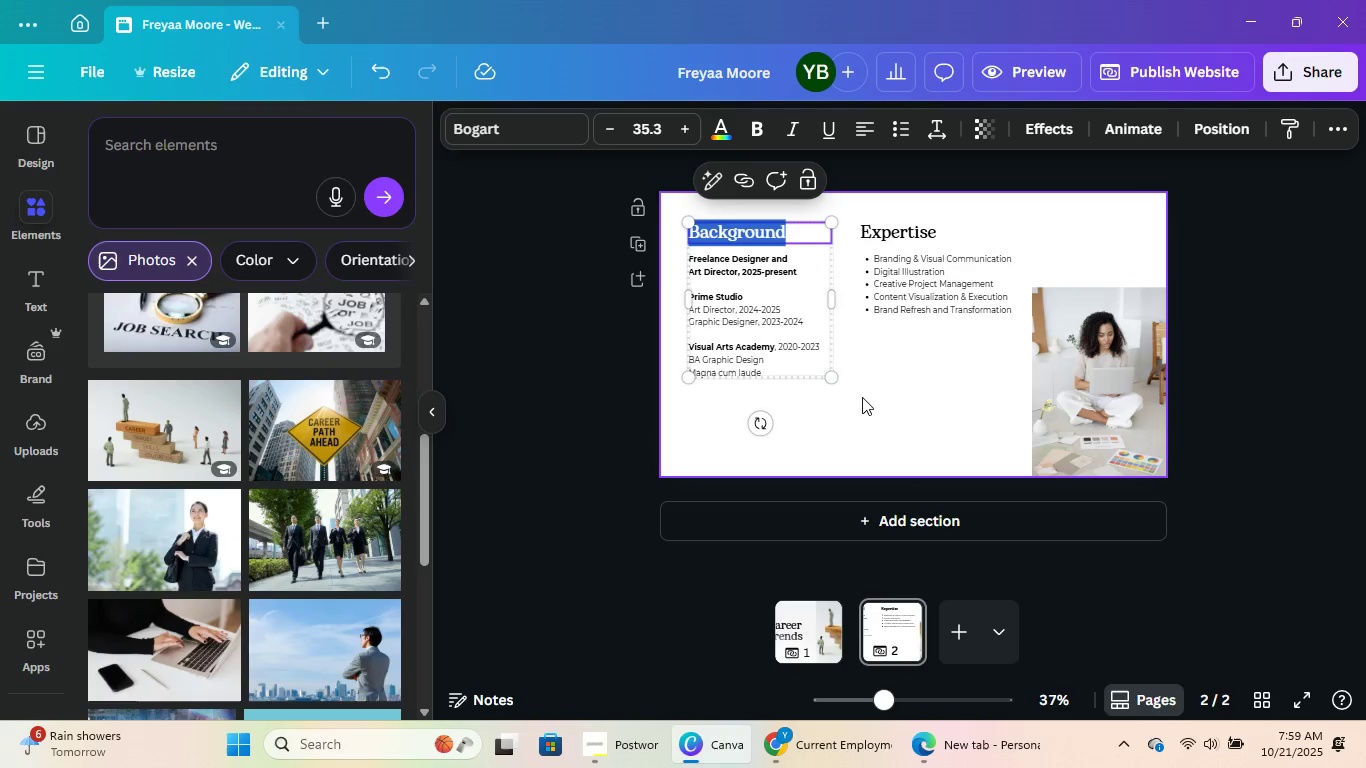 
left_click([876, 387])
 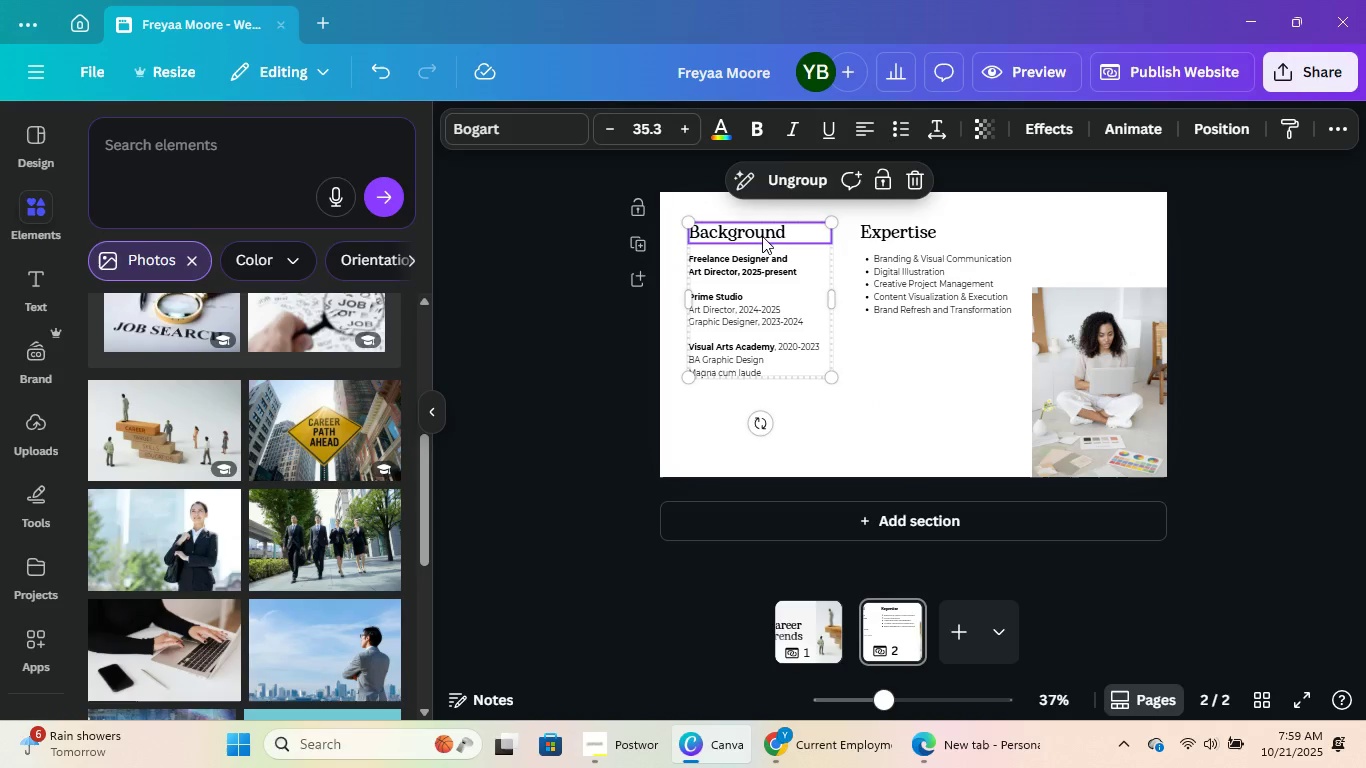 
double_click([762, 235])
 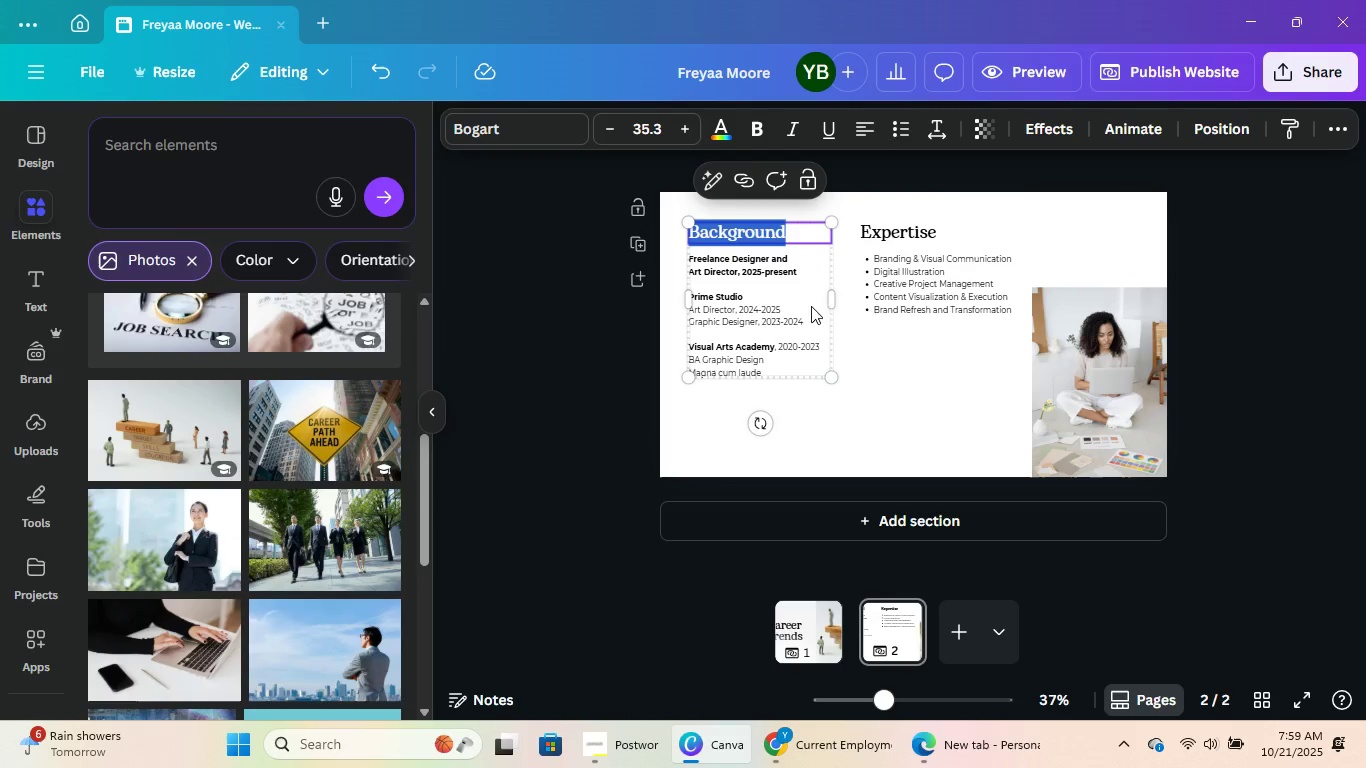 
left_click([941, 431])
 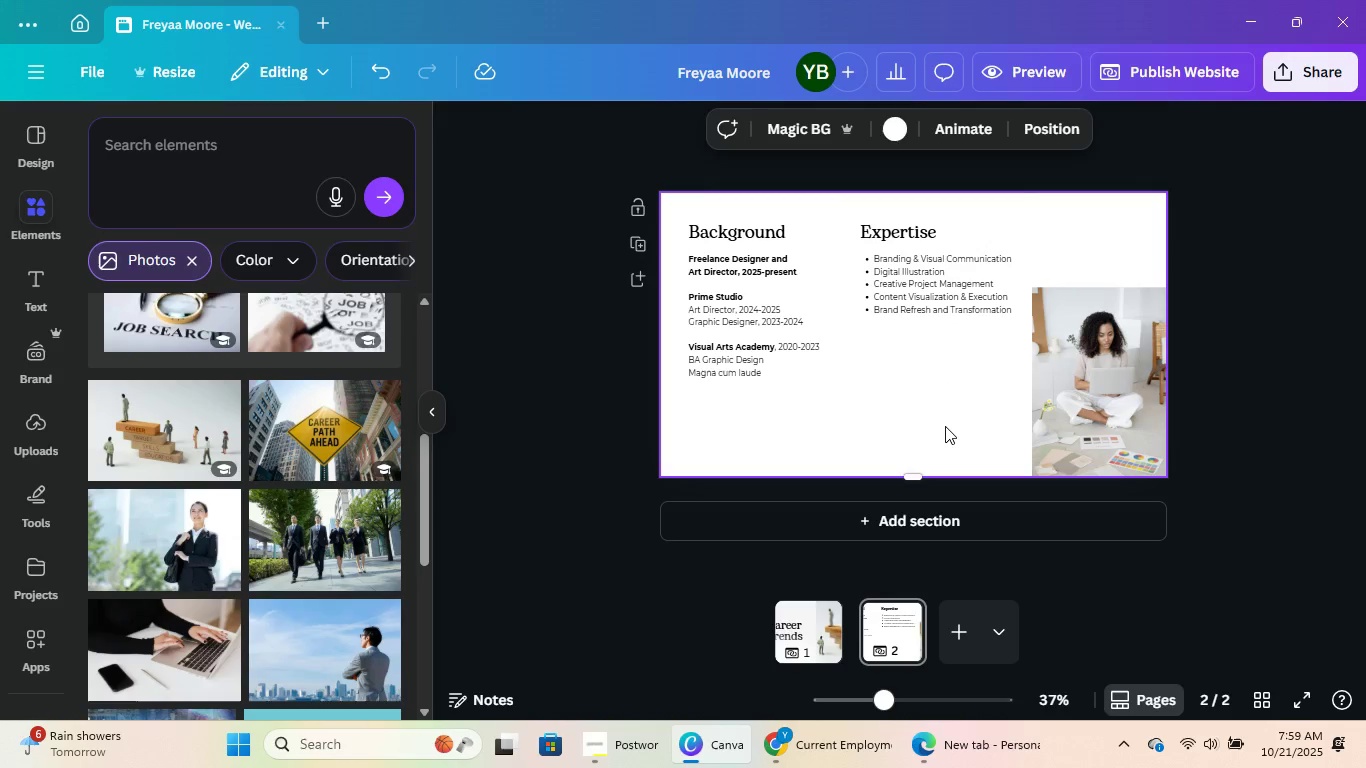 
key(Backspace)
 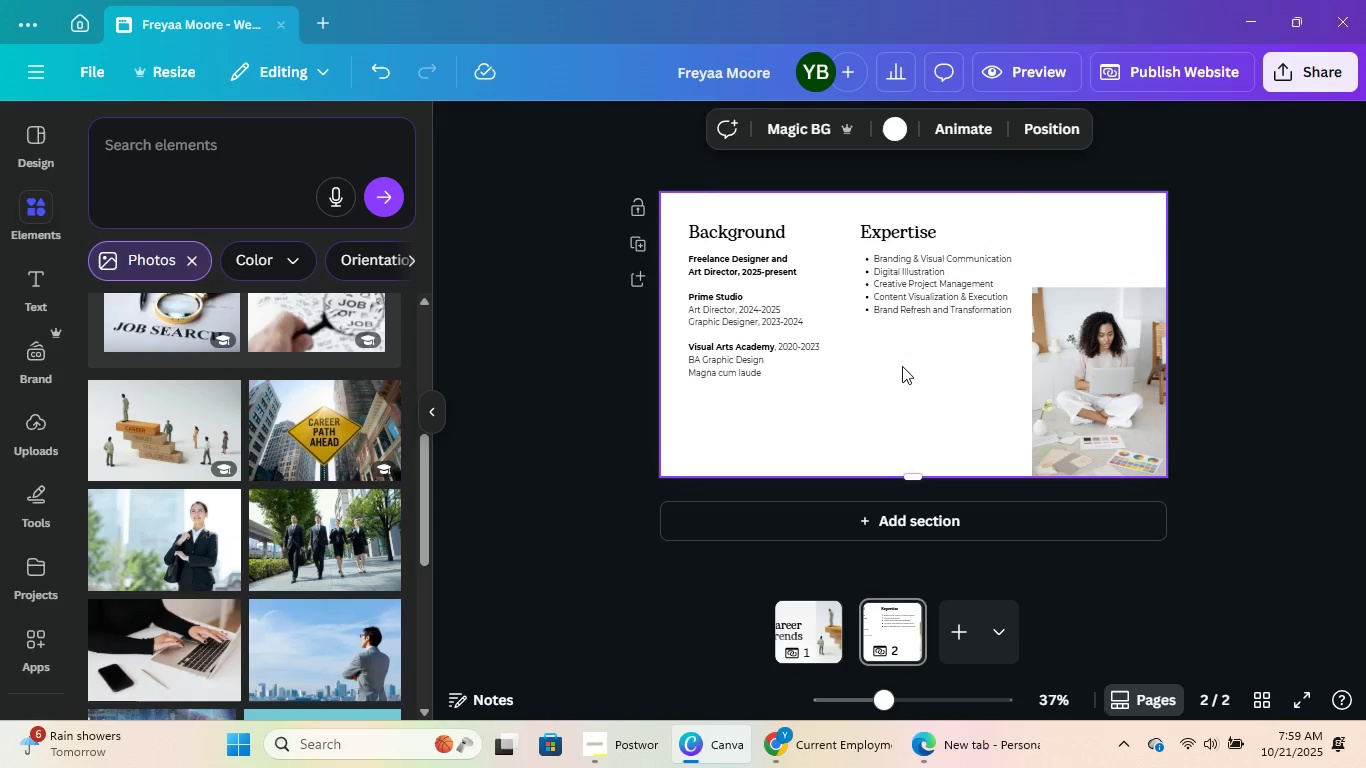 
left_click_drag(start_coordinate=[903, 395], to_coordinate=[685, 321])
 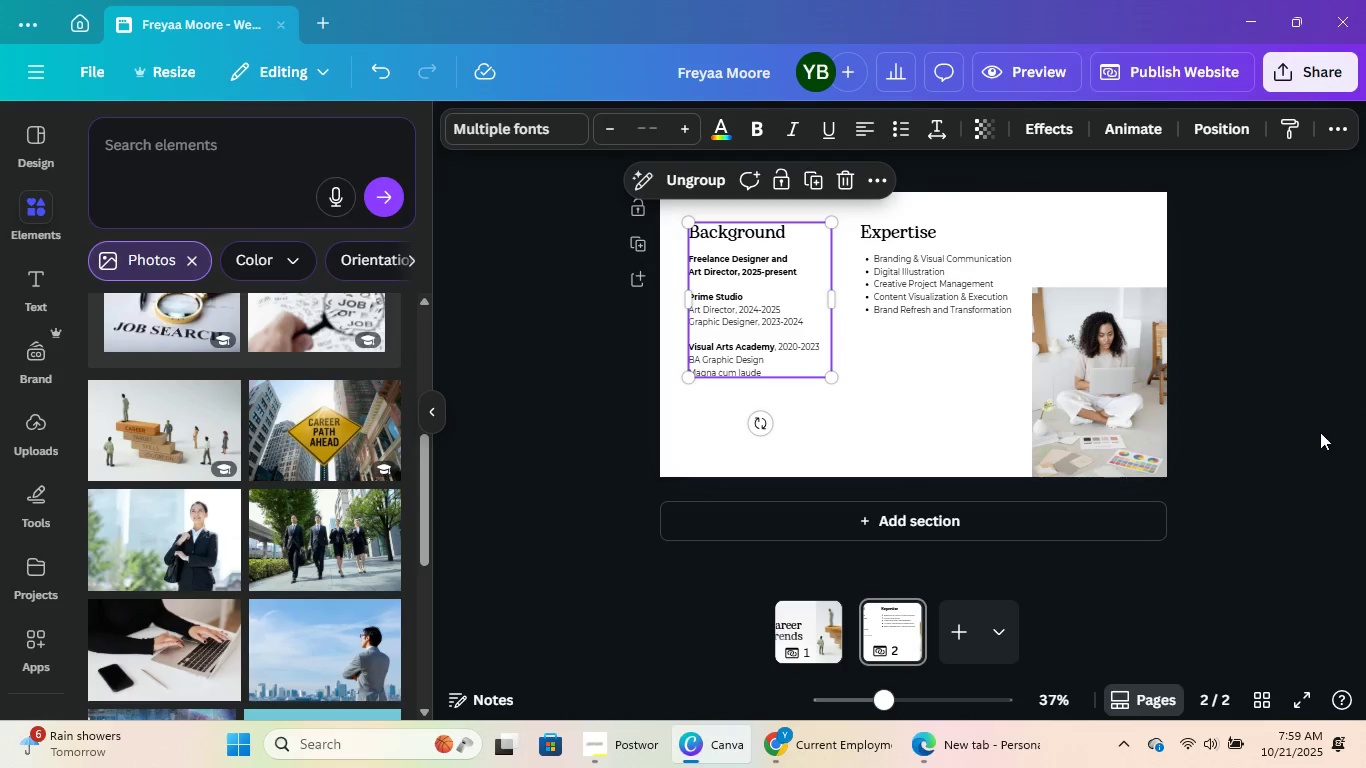 
left_click_drag(start_coordinate=[1320, 432], to_coordinate=[521, 175])
 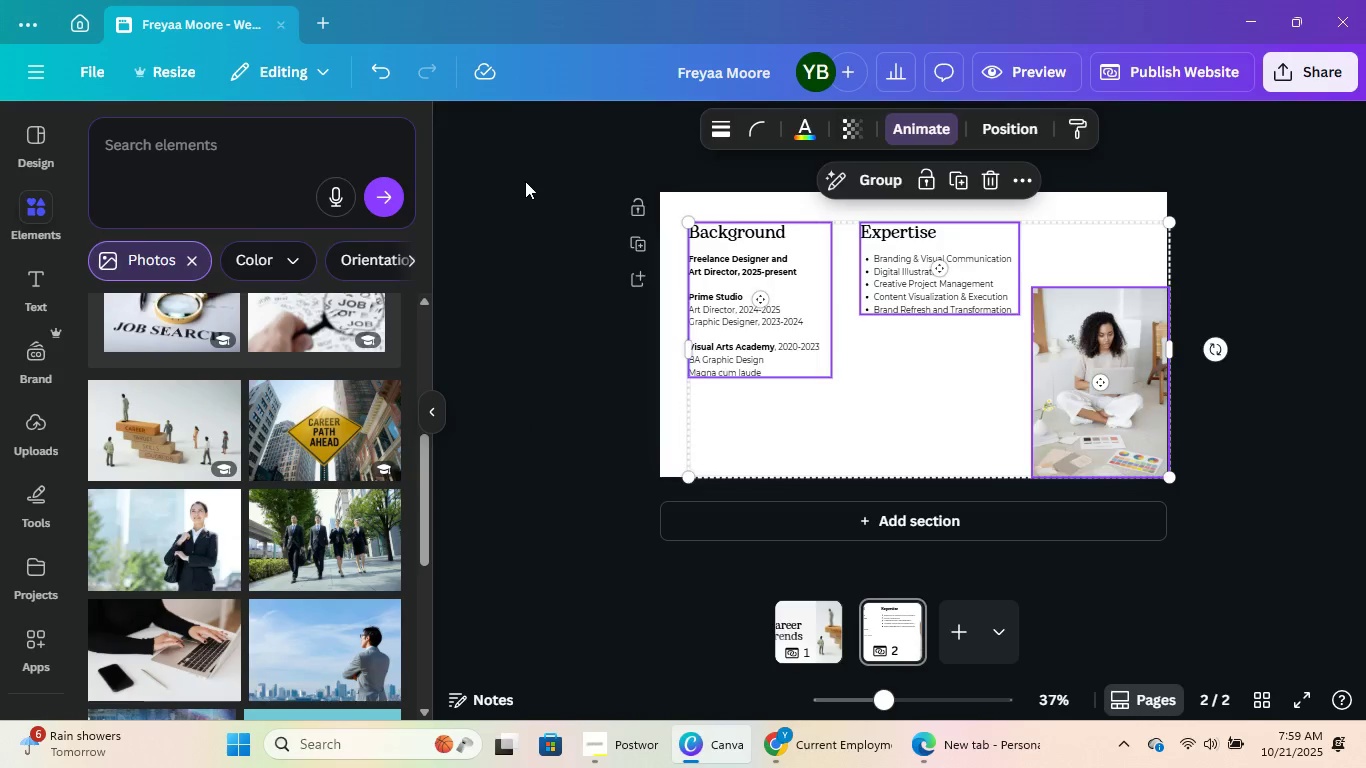 
key(Backspace)
 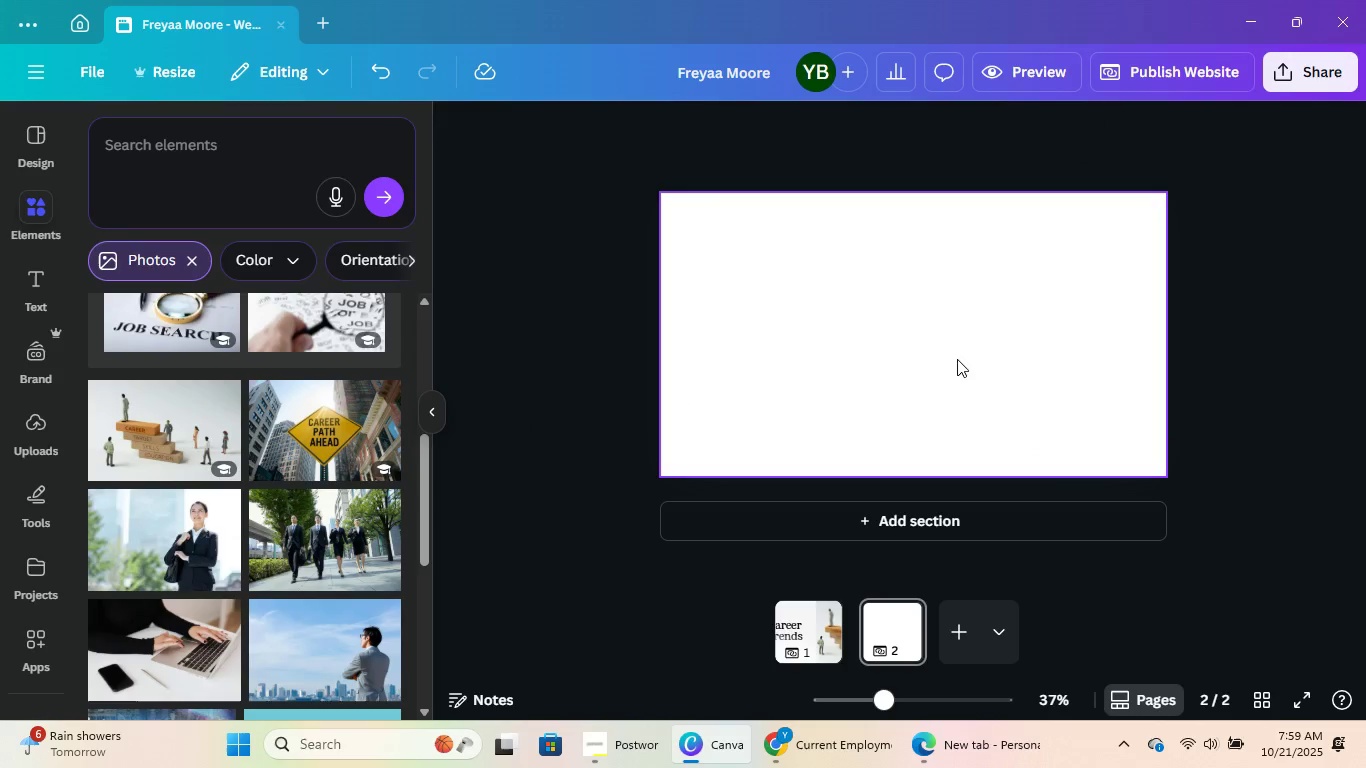 
left_click([969, 378])
 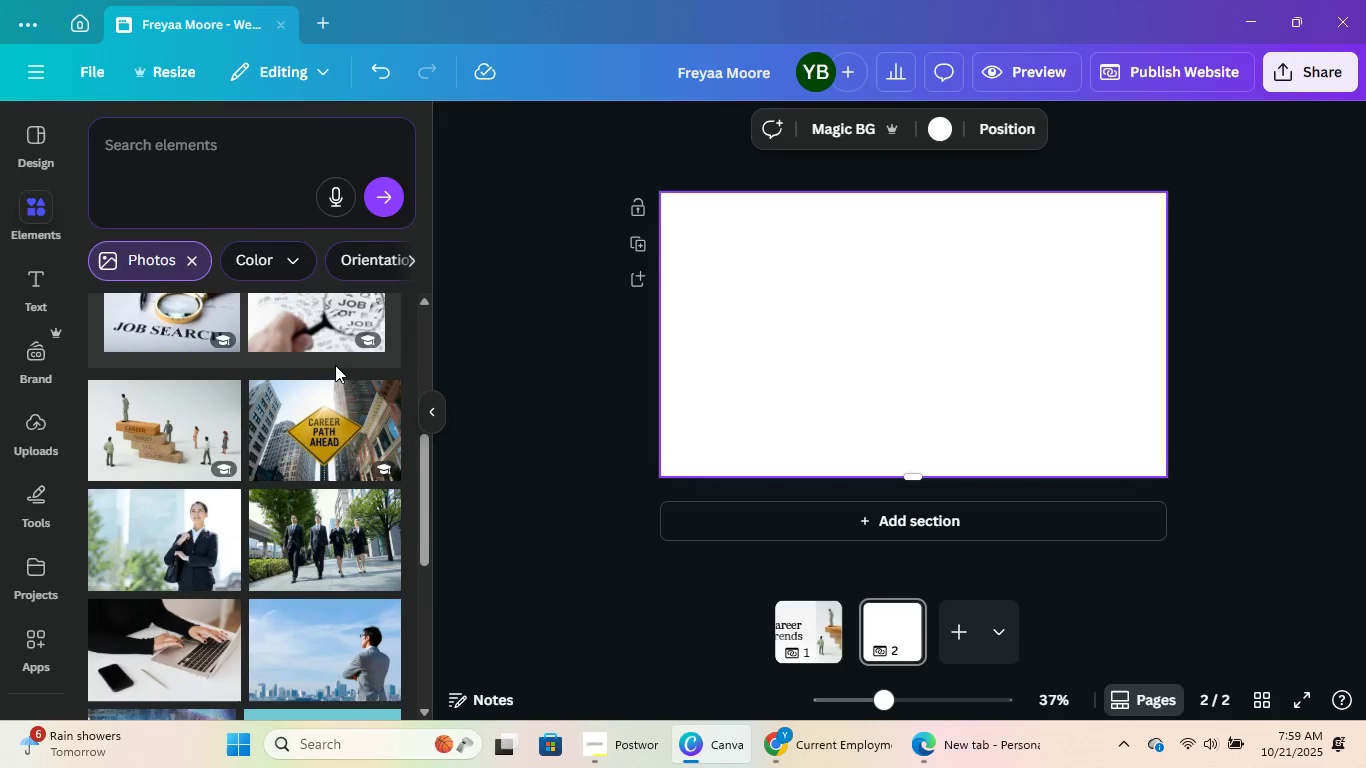 
scroll: coordinate [299, 421], scroll_direction: up, amount: 11.0
 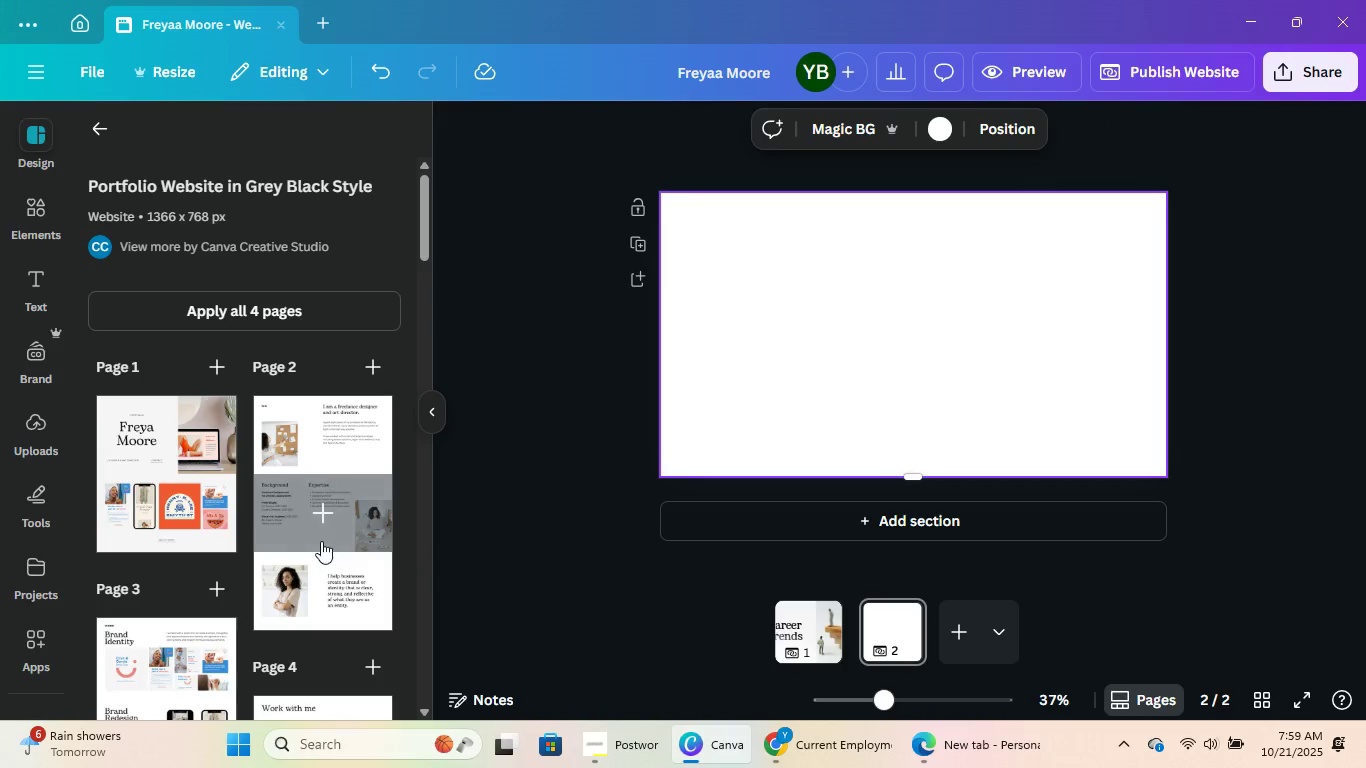 
scroll: coordinate [311, 503], scroll_direction: down, amount: 4.0
 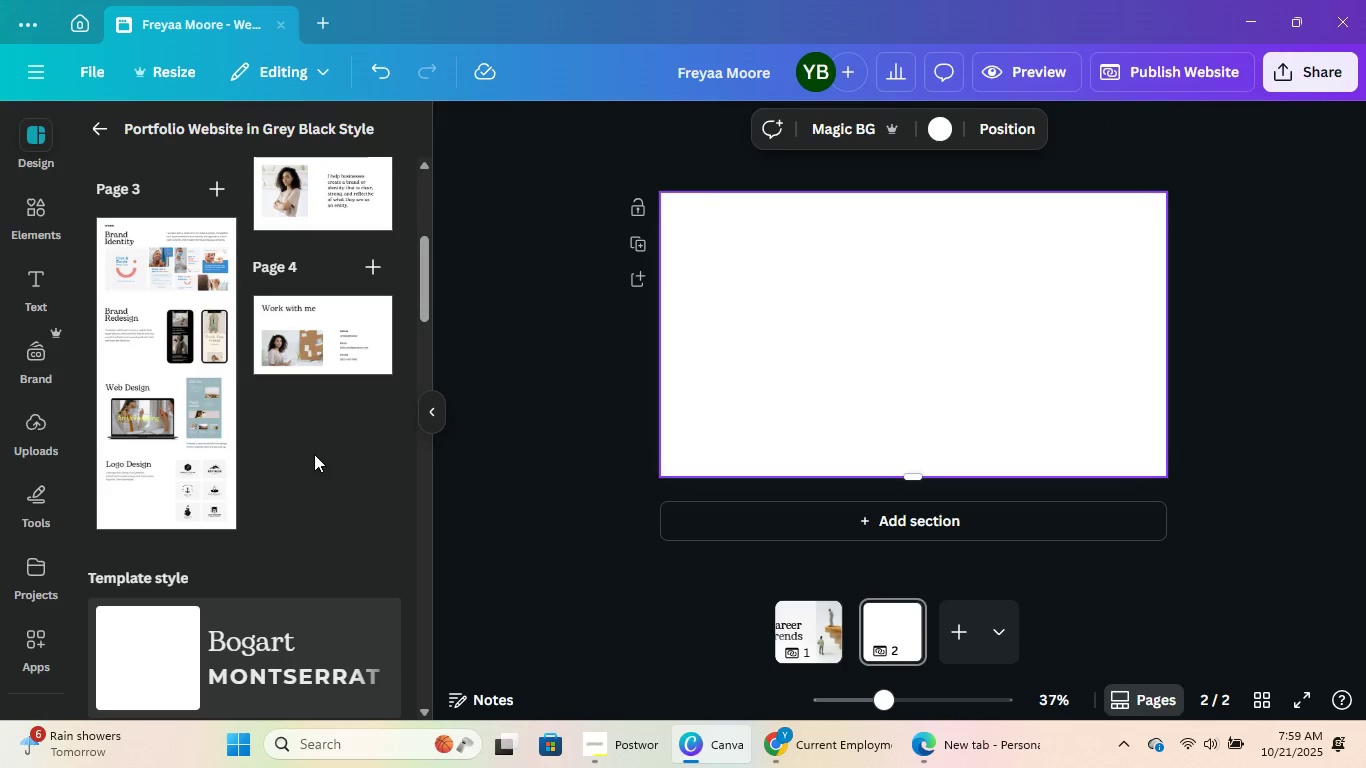 
scroll: coordinate [330, 459], scroll_direction: none, amount: 0.0
 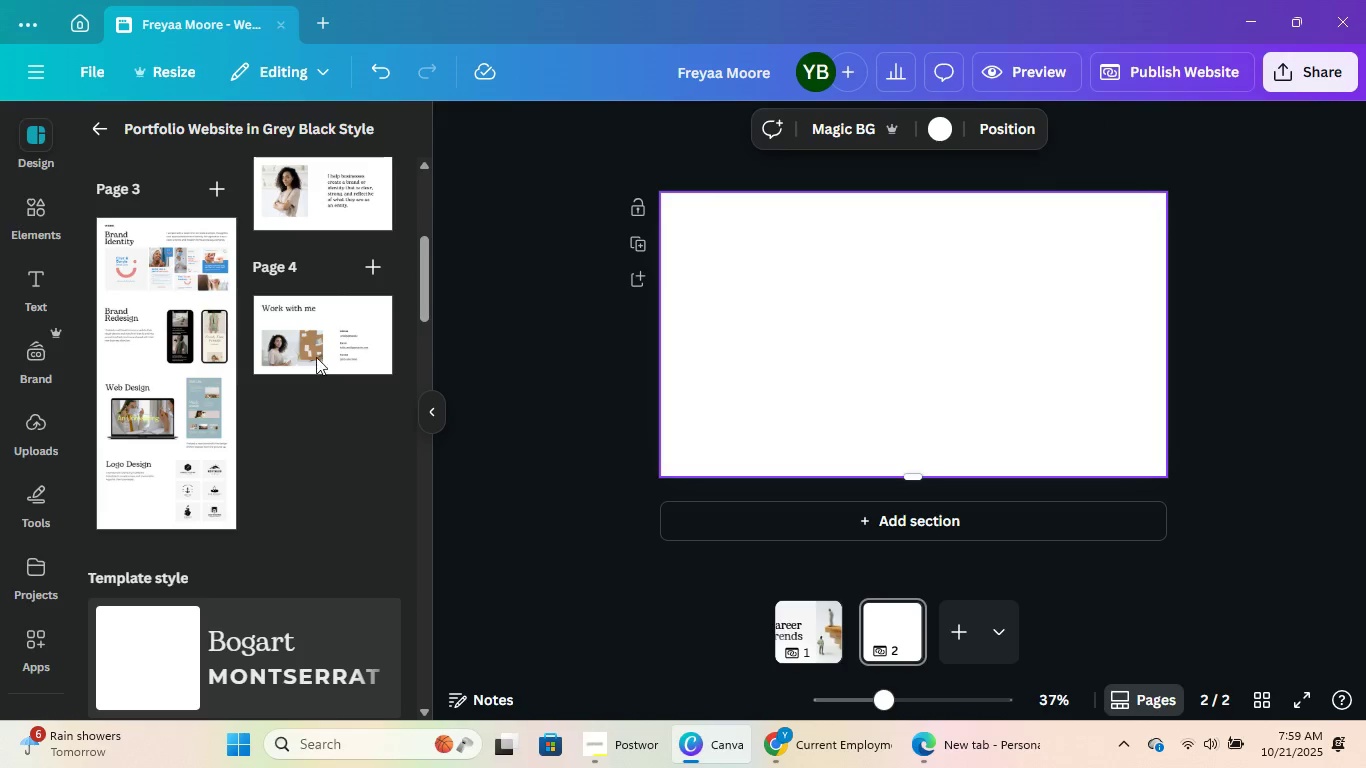 
left_click([319, 323])
 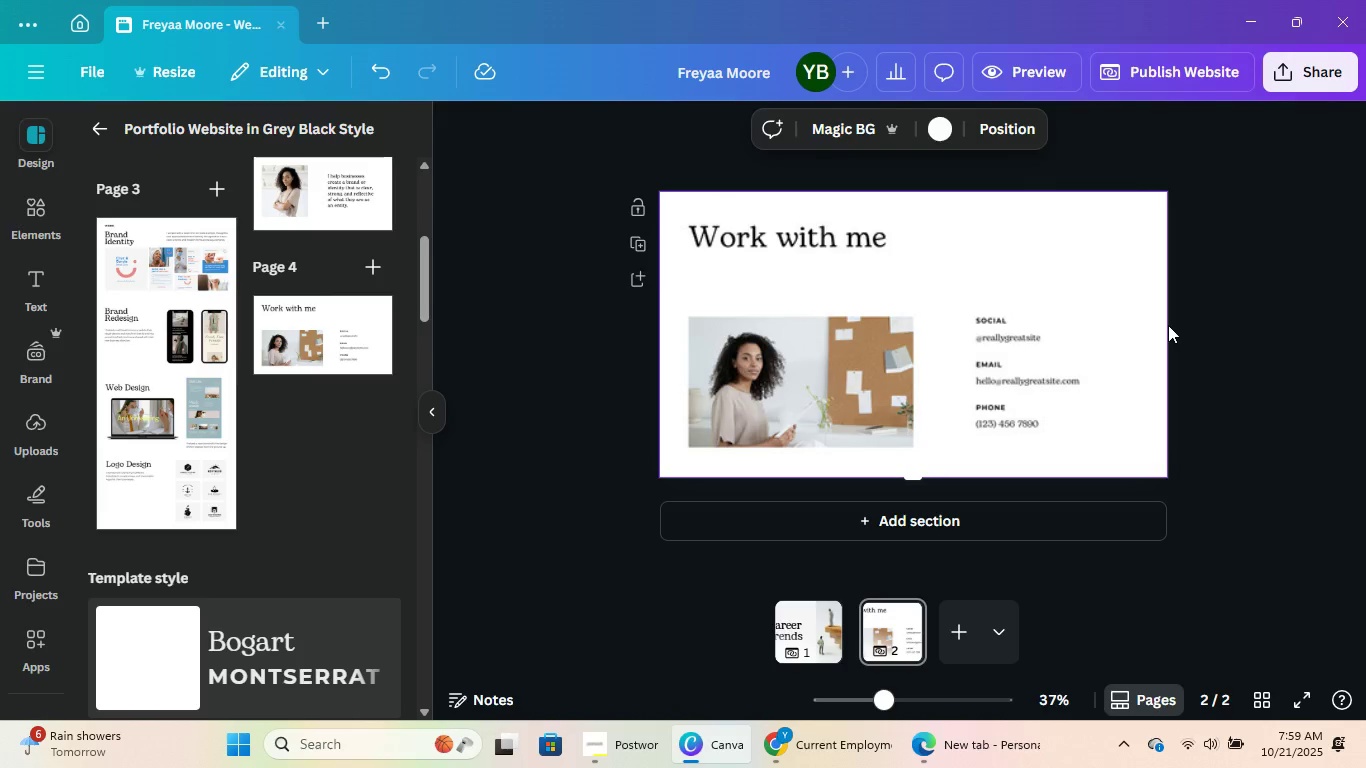 
left_click([1168, 321])
 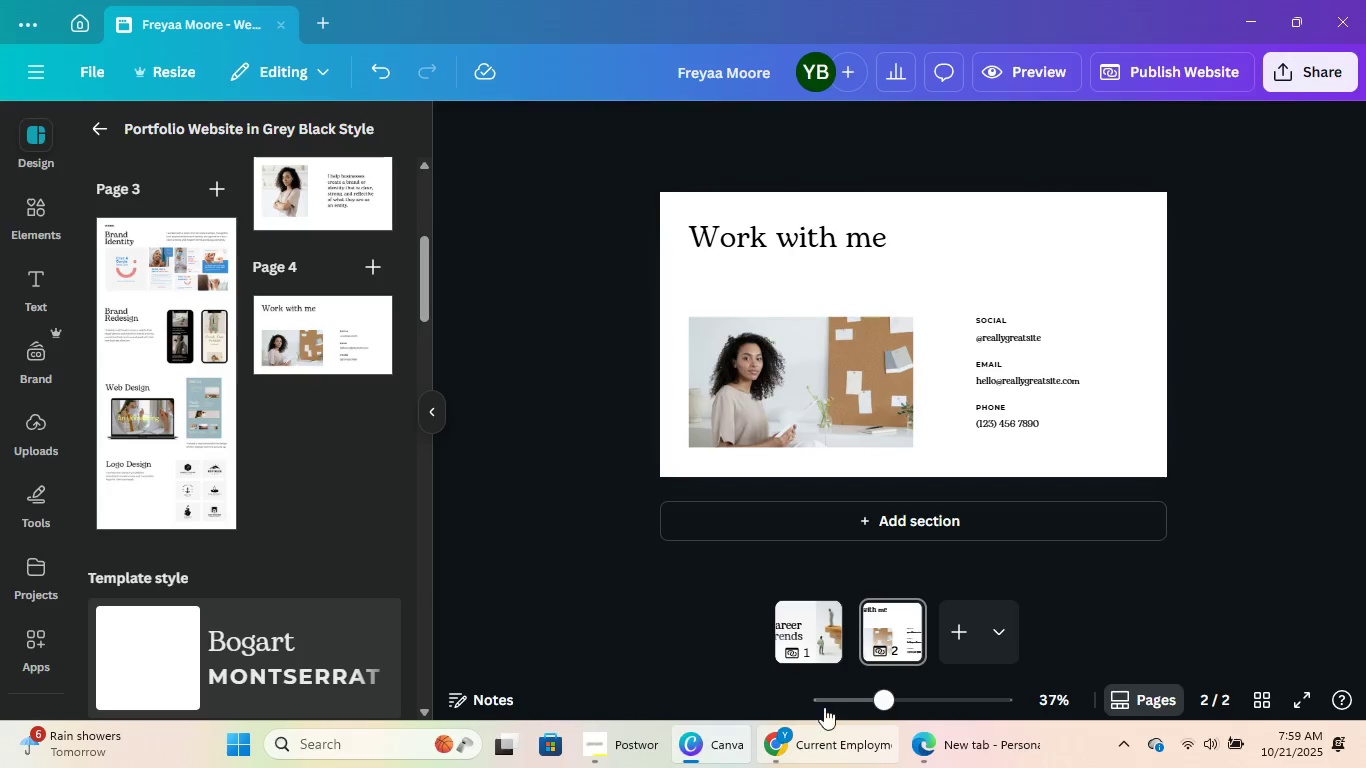 
left_click([807, 654])
 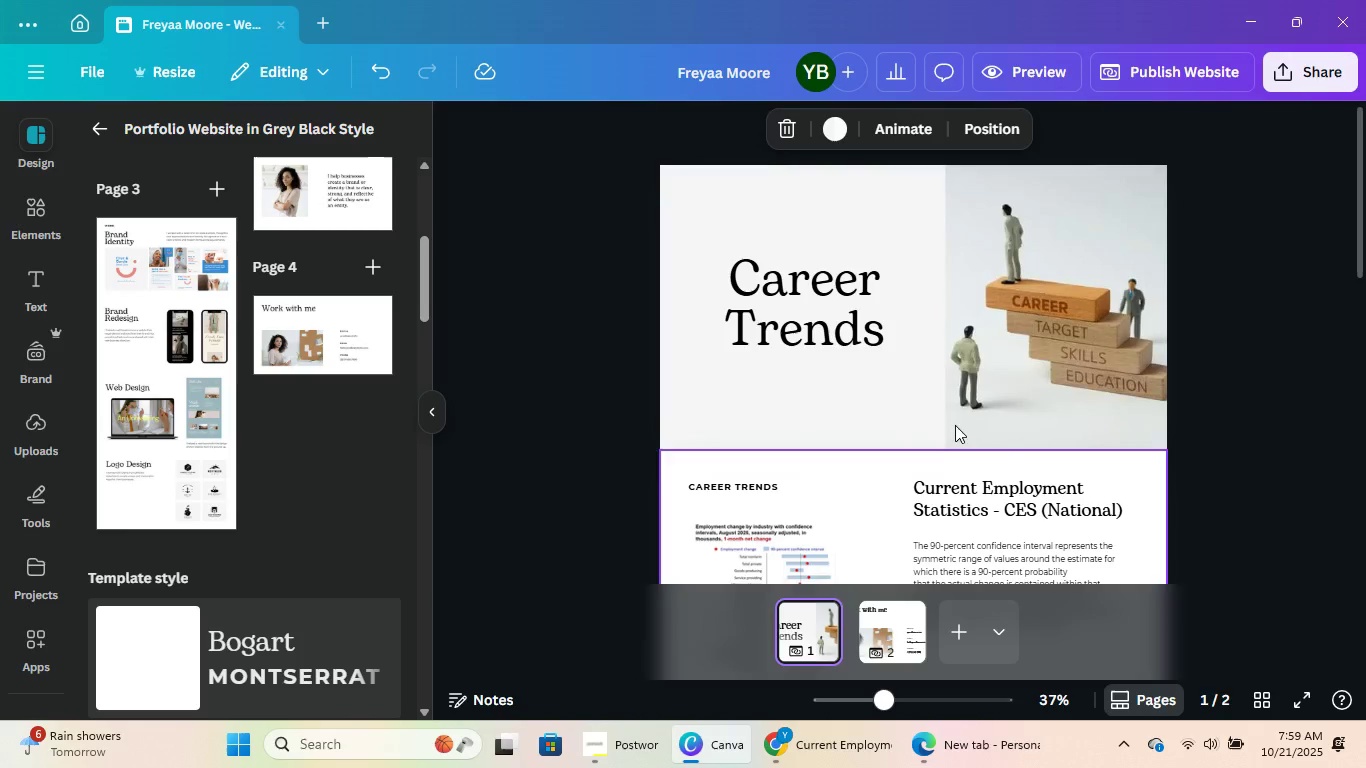 
scroll: coordinate [1009, 464], scroll_direction: down, amount: 15.0
 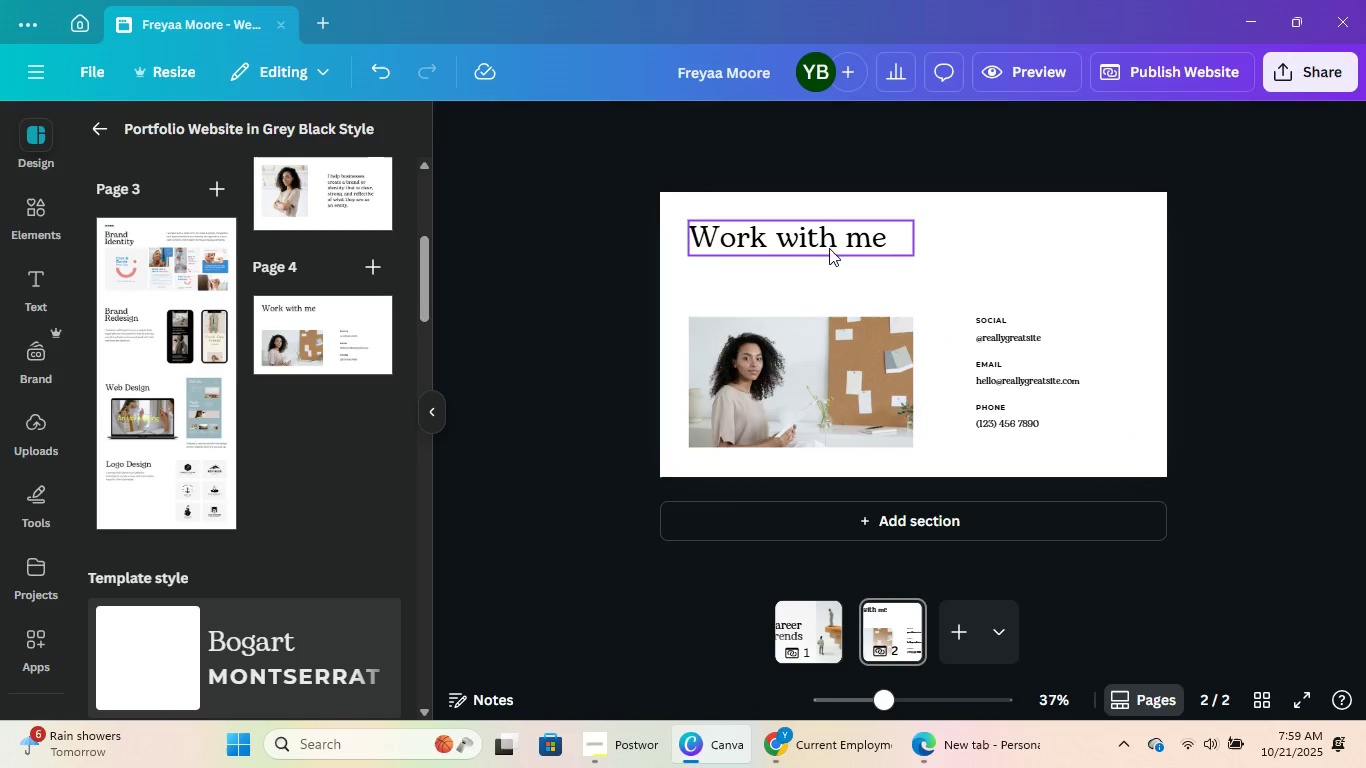 
double_click([829, 243])
 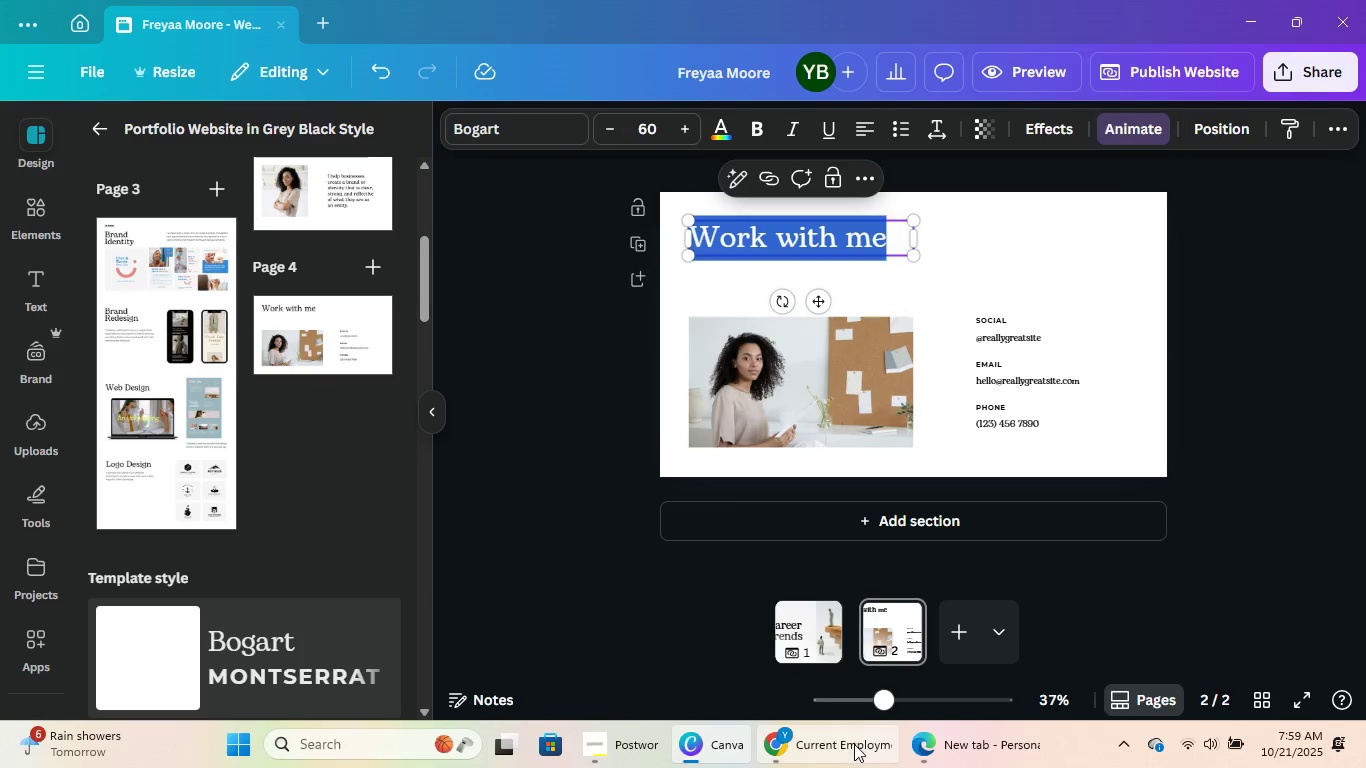 
left_click([841, 753])
 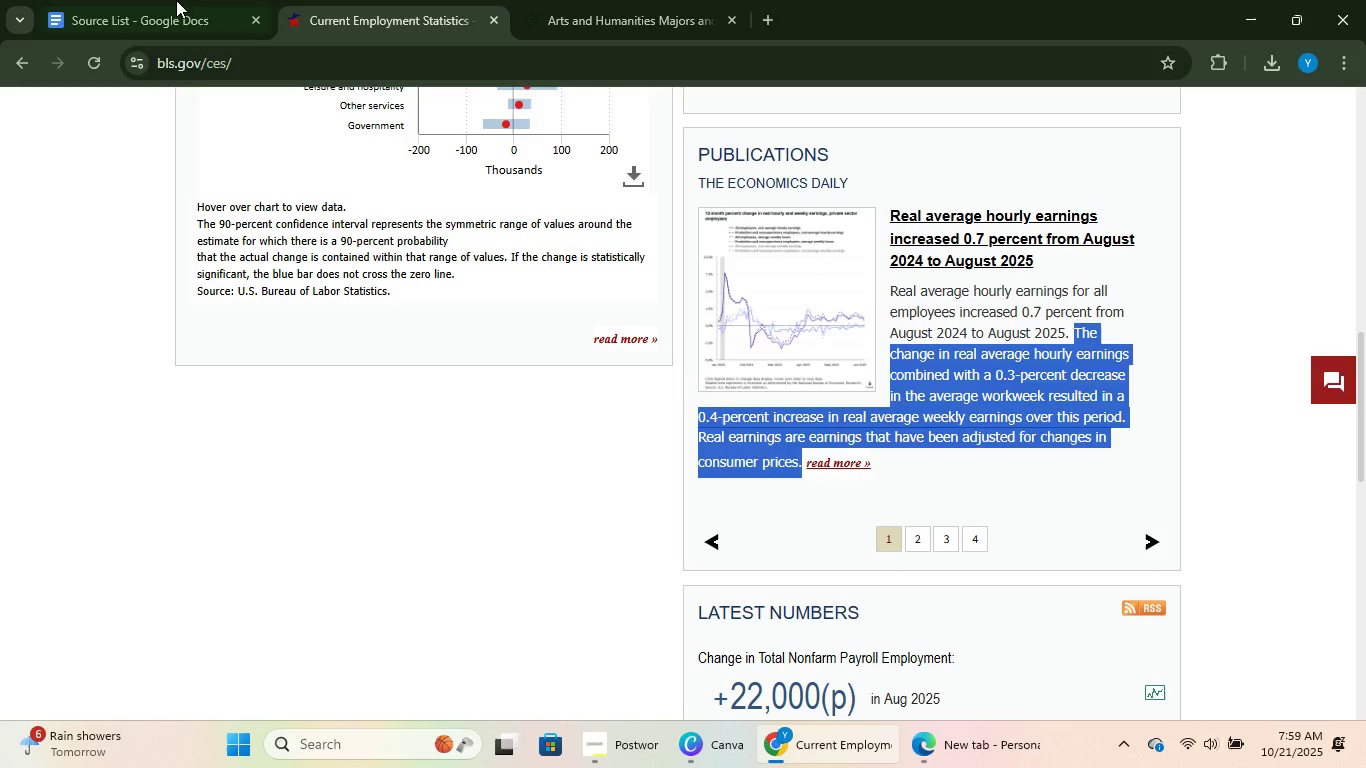 
left_click([152, 0])
 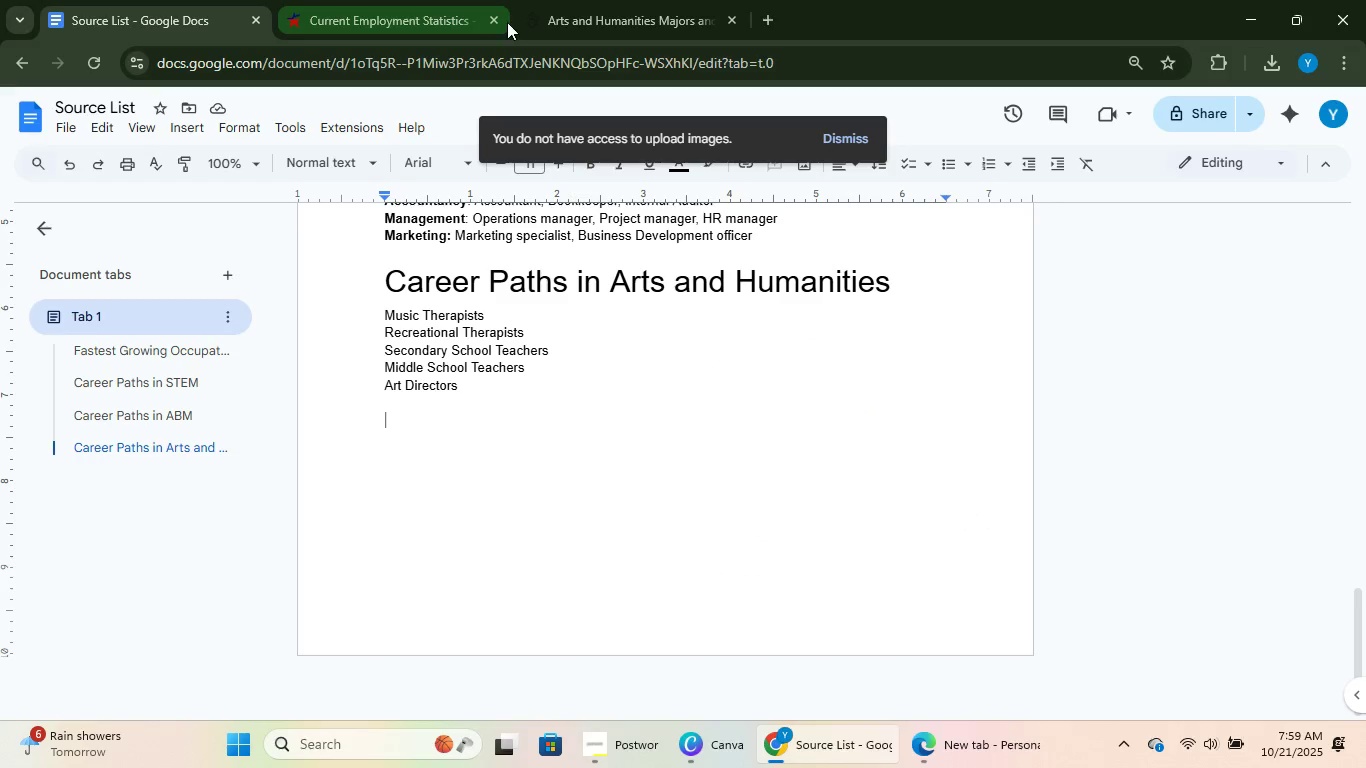 
scroll: coordinate [656, 268], scroll_direction: up, amount: 9.0
 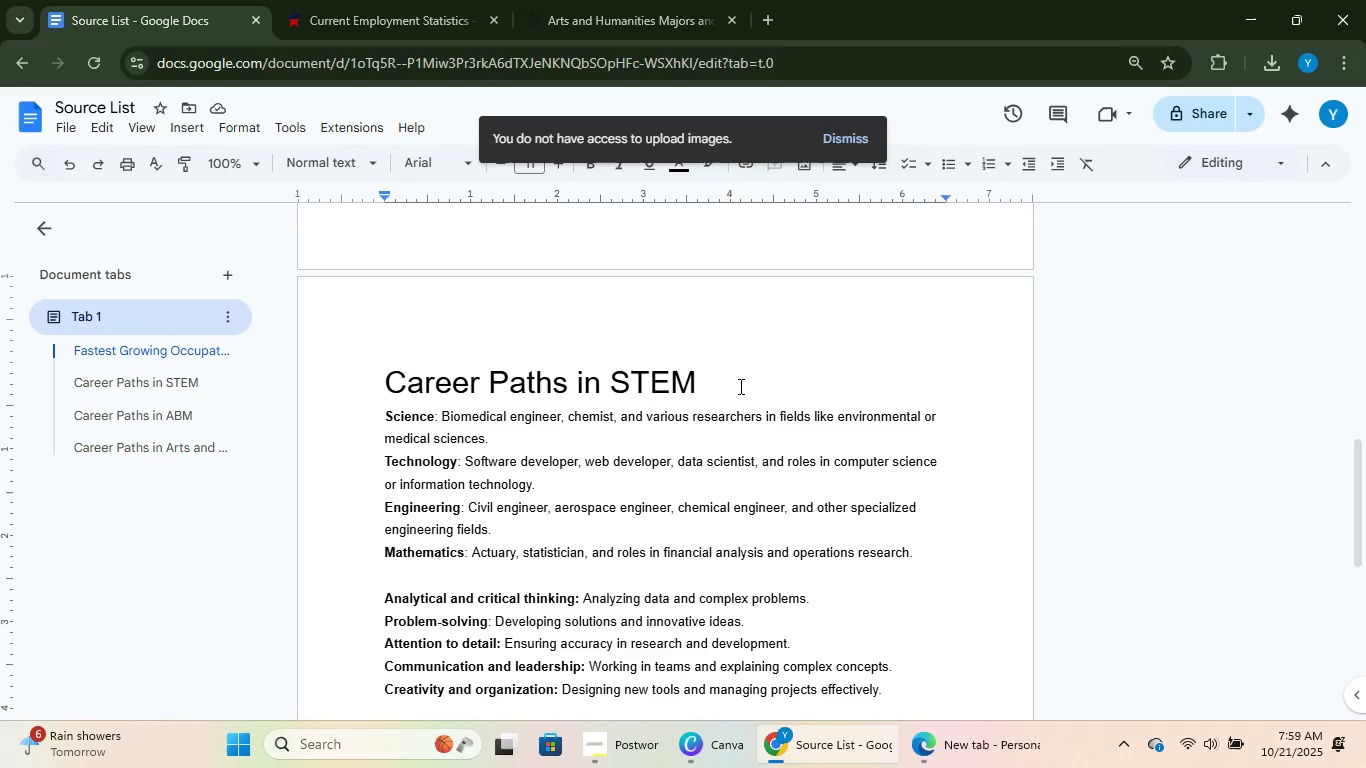 
left_click_drag(start_coordinate=[743, 382], to_coordinate=[394, 387])
 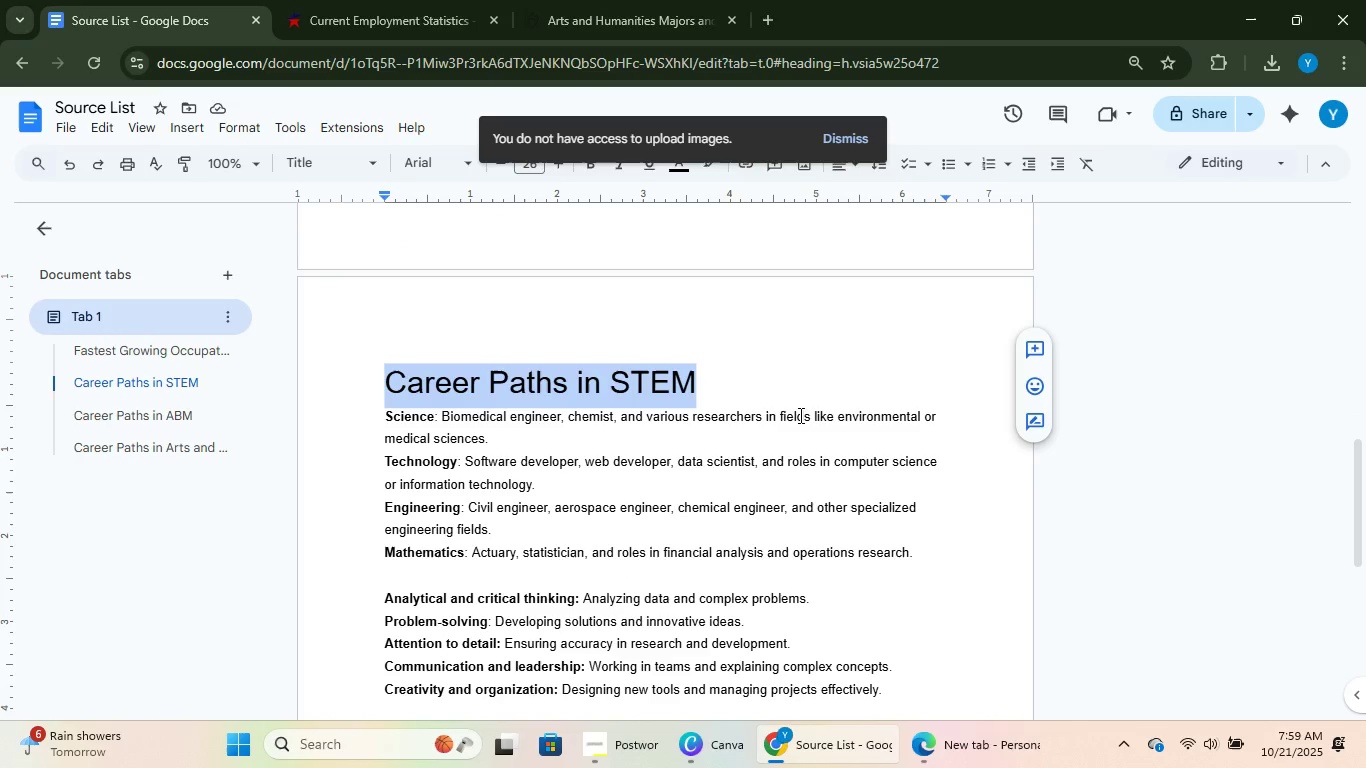 
key(Control+C)
 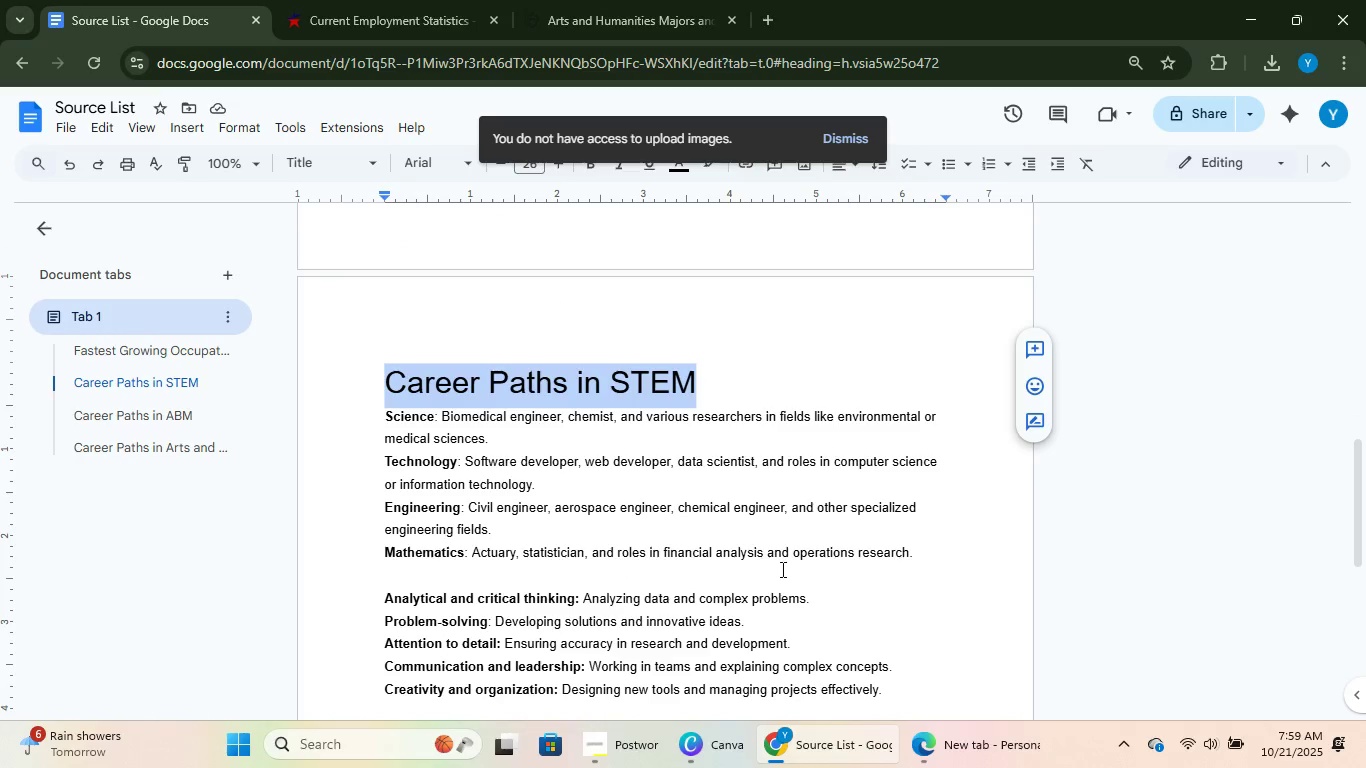 
key(Control+C)
 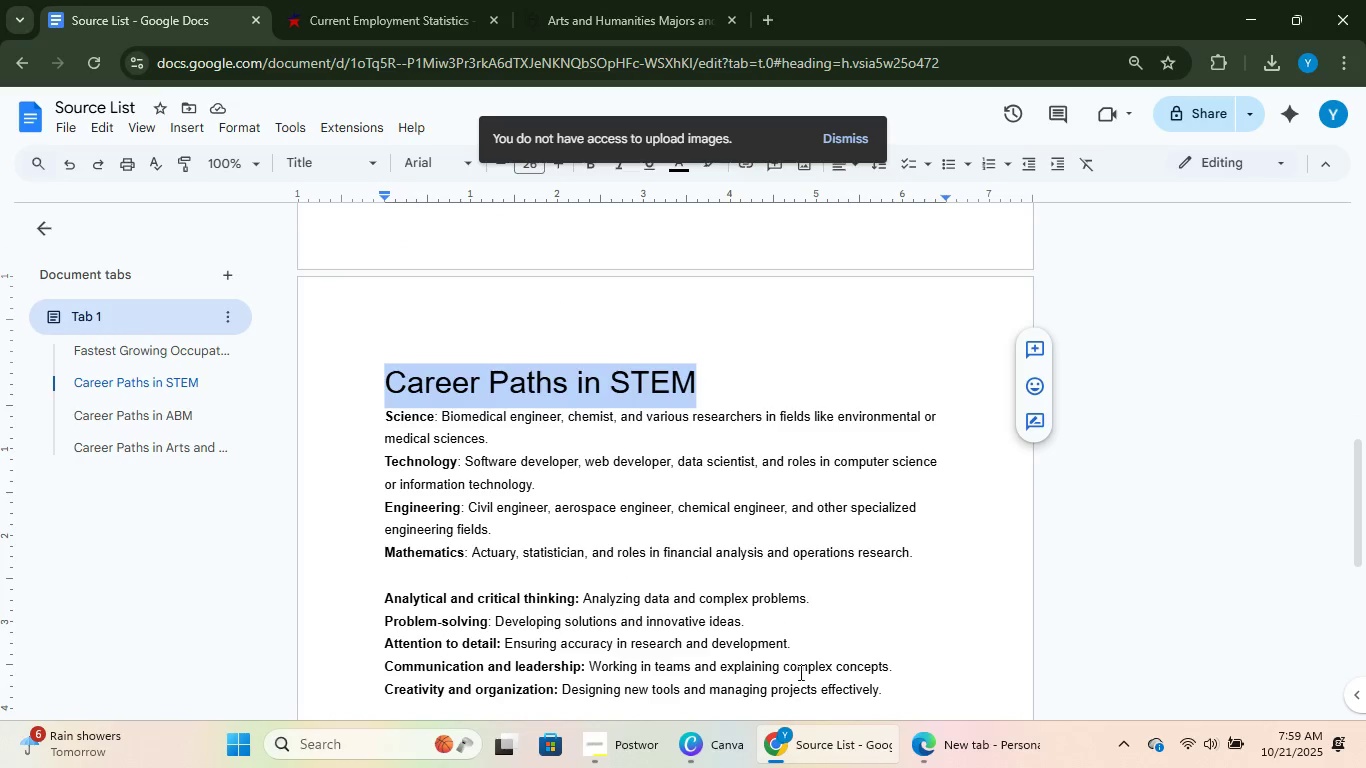 
key(Control+C)
 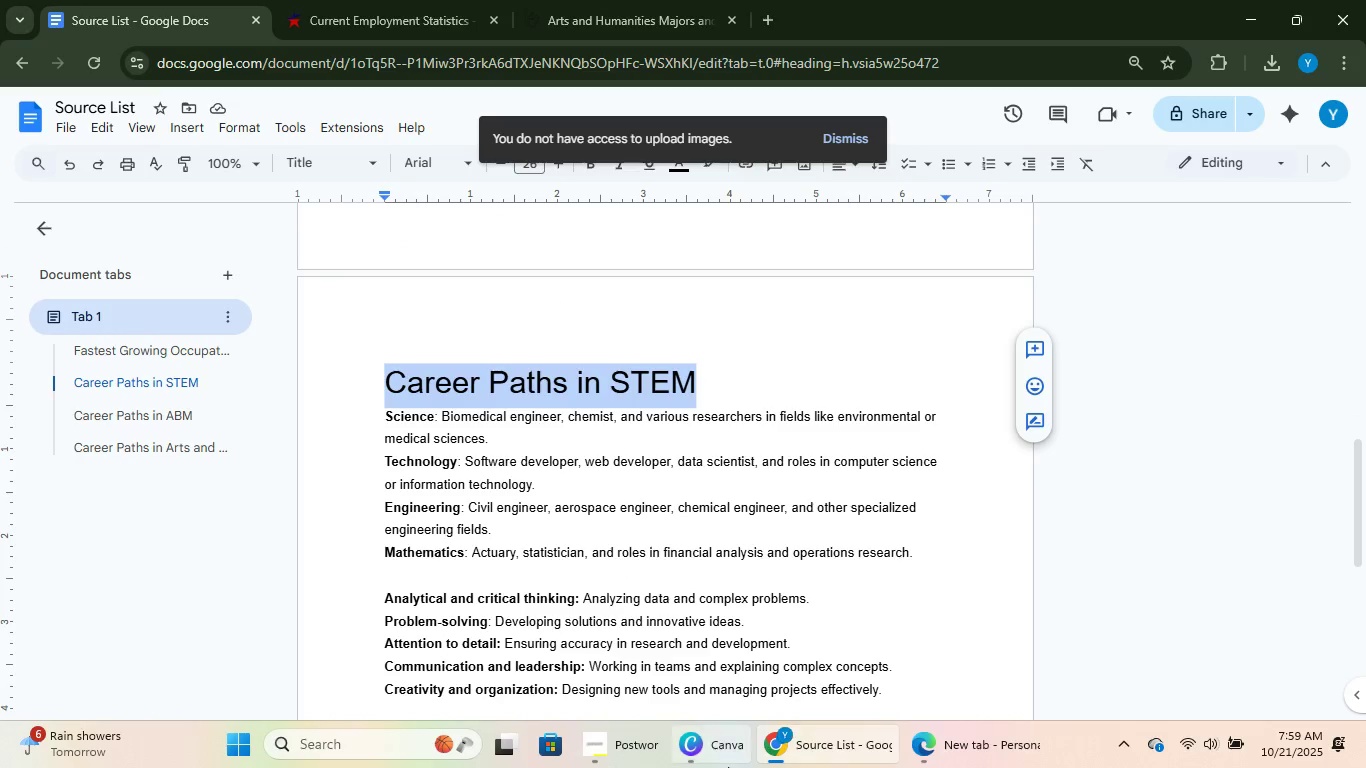 
key(Control+C)
 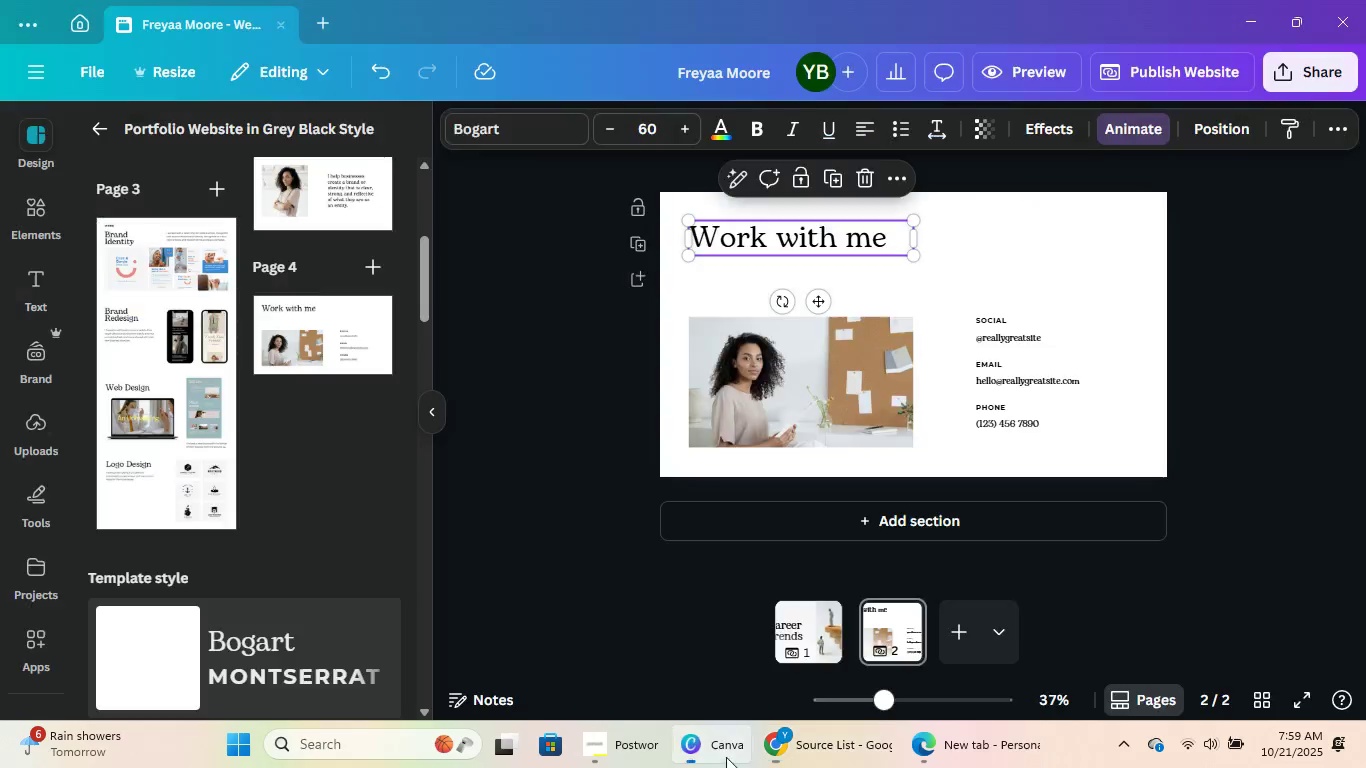 
left_click([723, 767])
 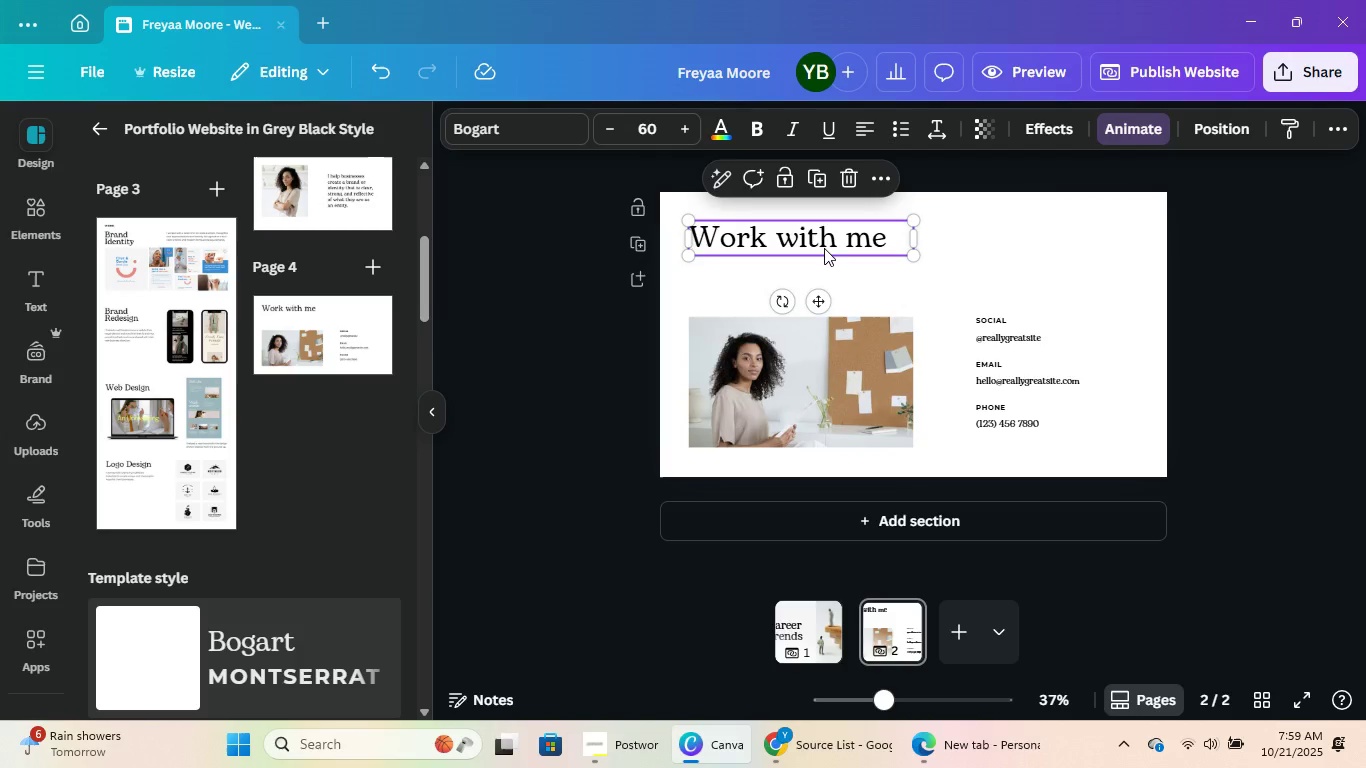 
double_click([824, 248])
 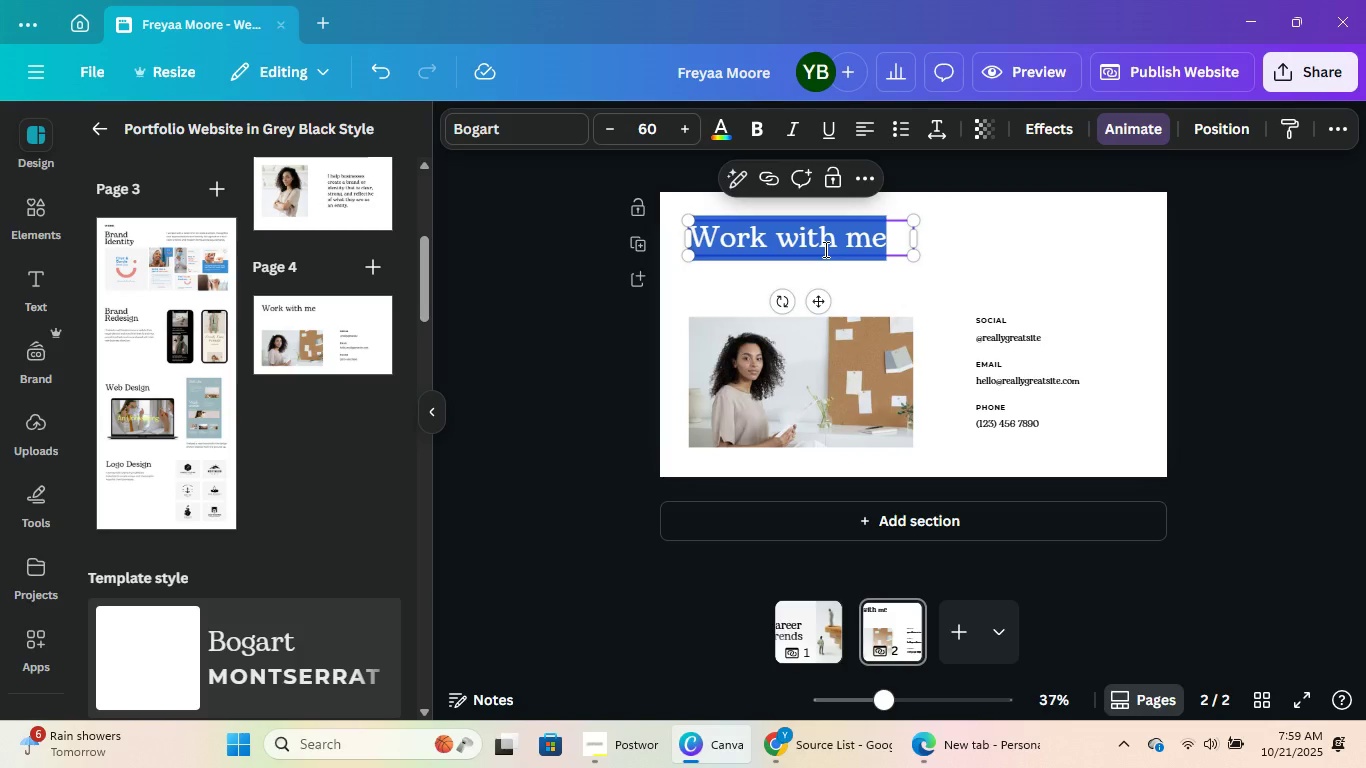 
key(Control+V)
 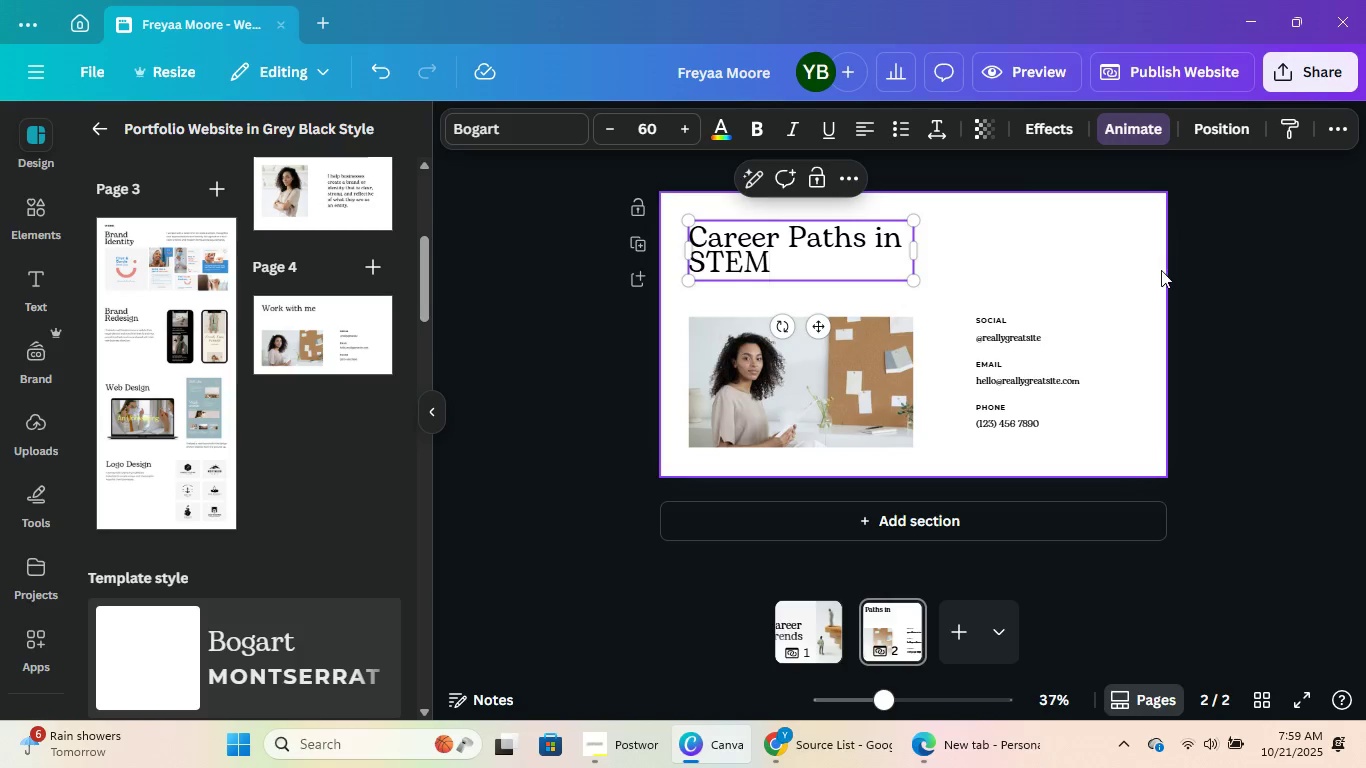 
left_click([1161, 270])
 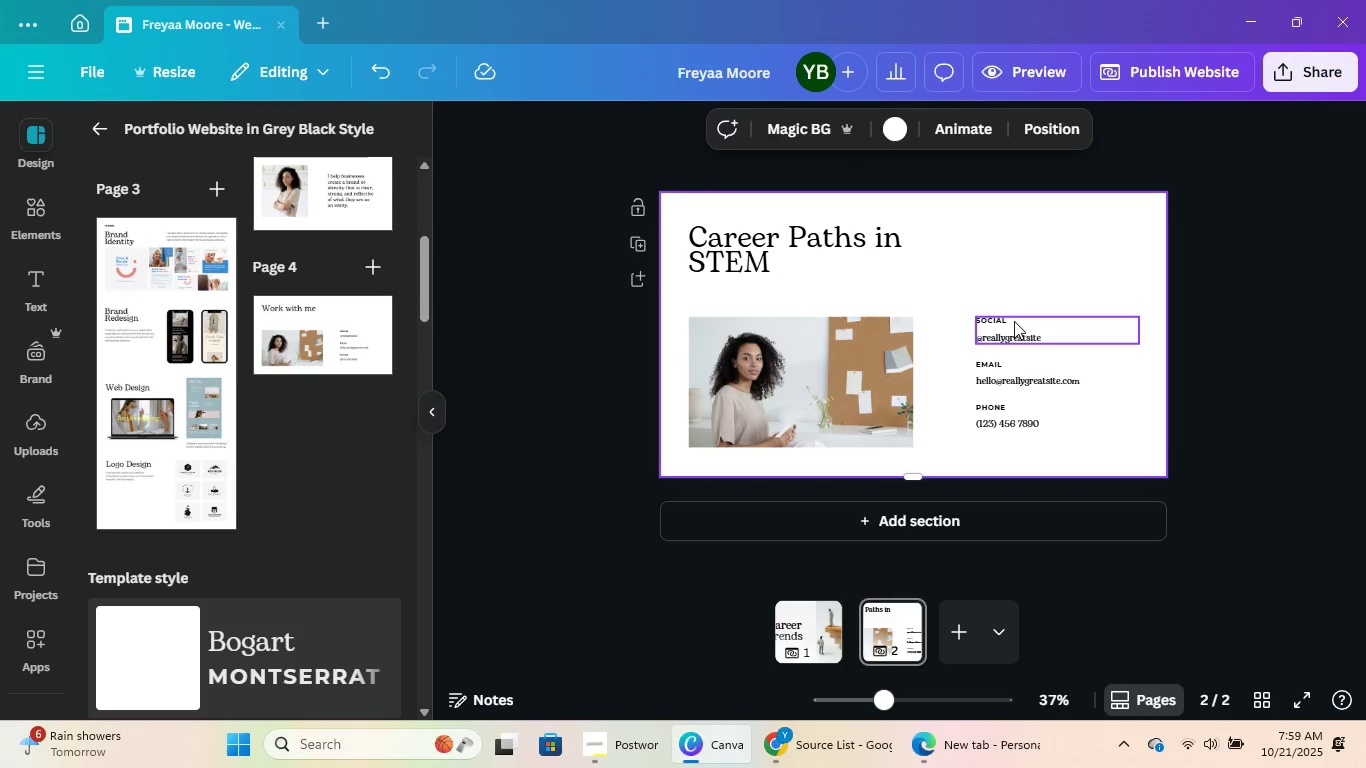 
double_click([1014, 321])
 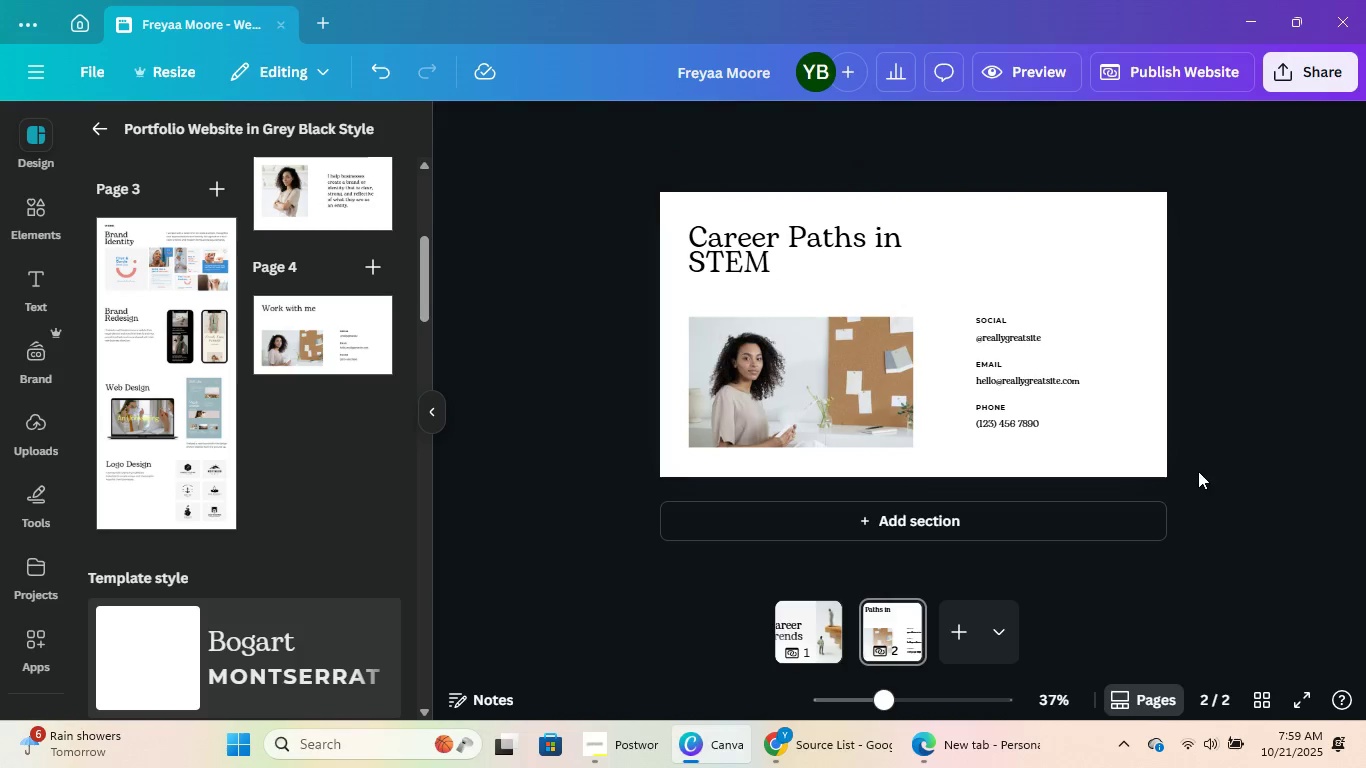 
left_click_drag(start_coordinate=[1281, 458], to_coordinate=[1027, 319])
 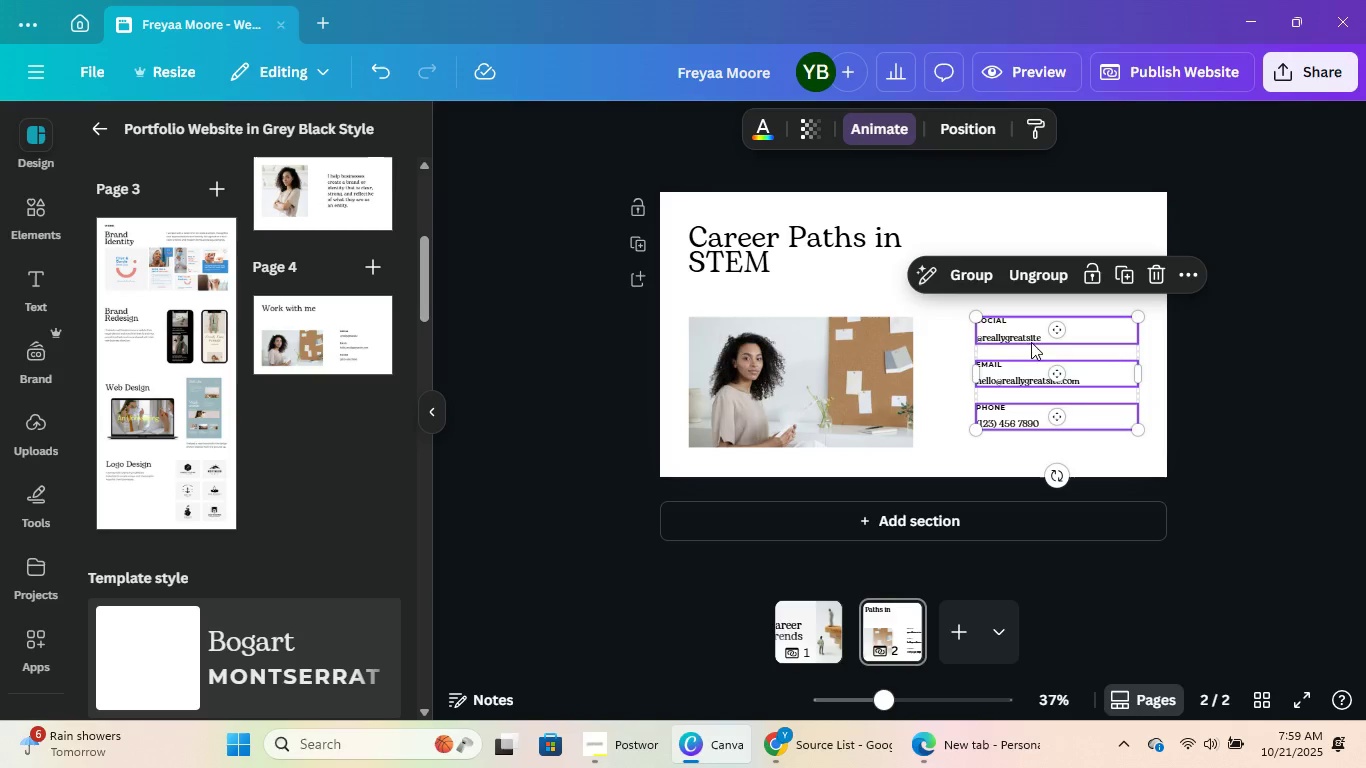 
key(Backspace)
 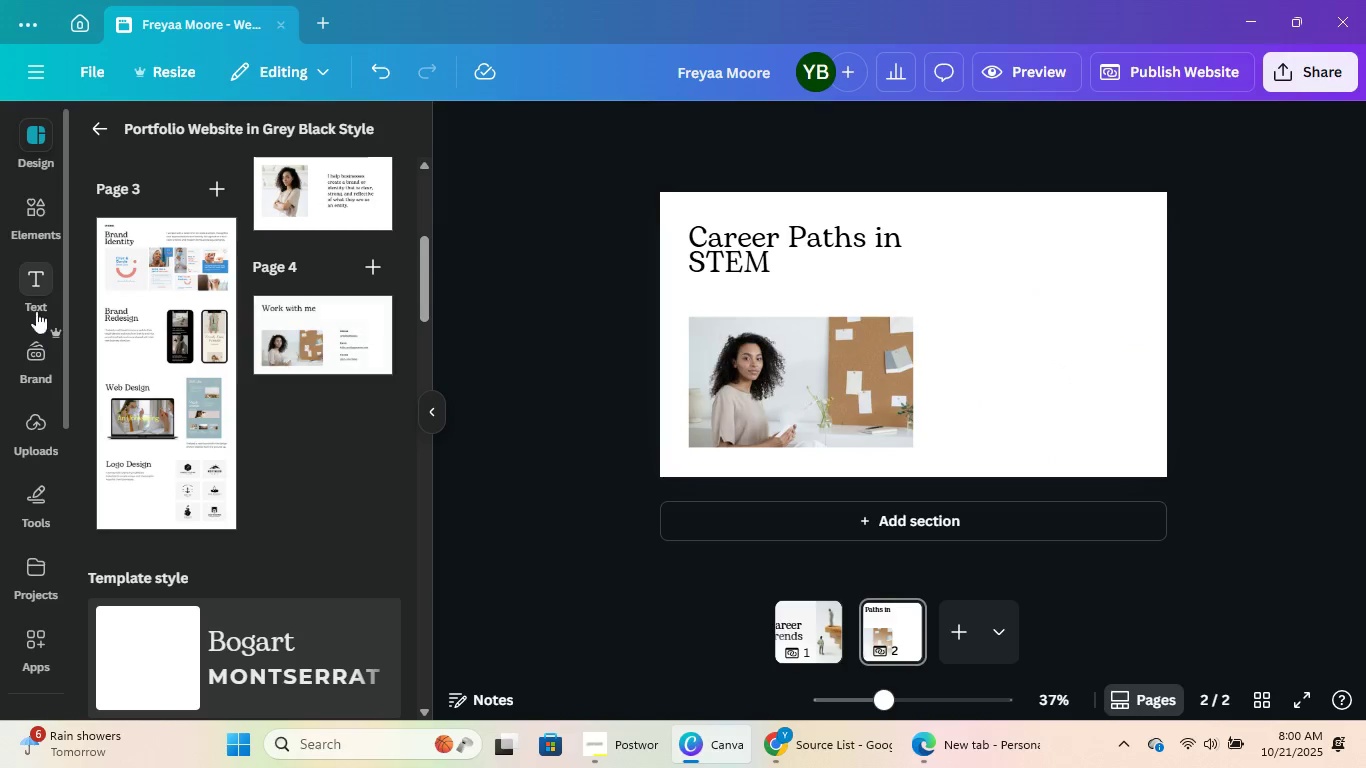 
left_click([49, 275])
 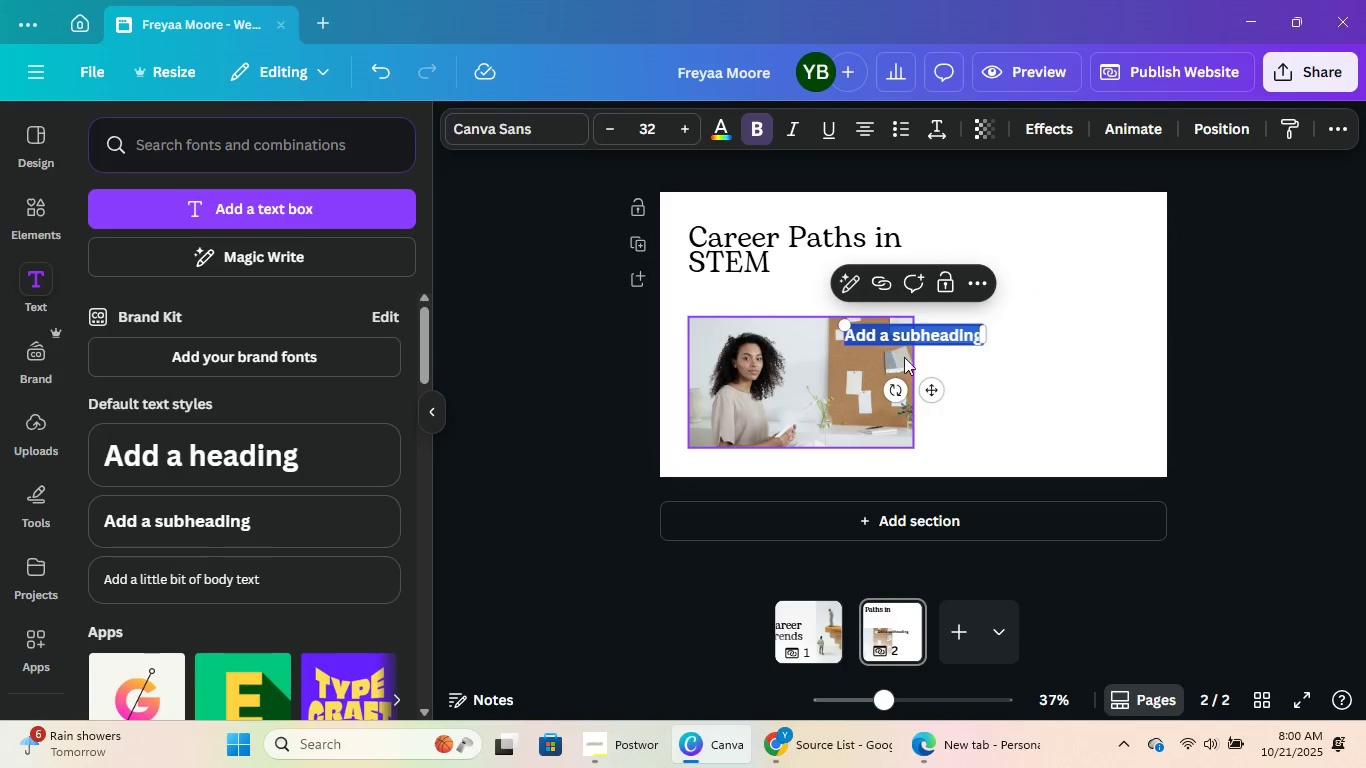 
left_click_drag(start_coordinate=[932, 386], to_coordinate=[1004, 326])
 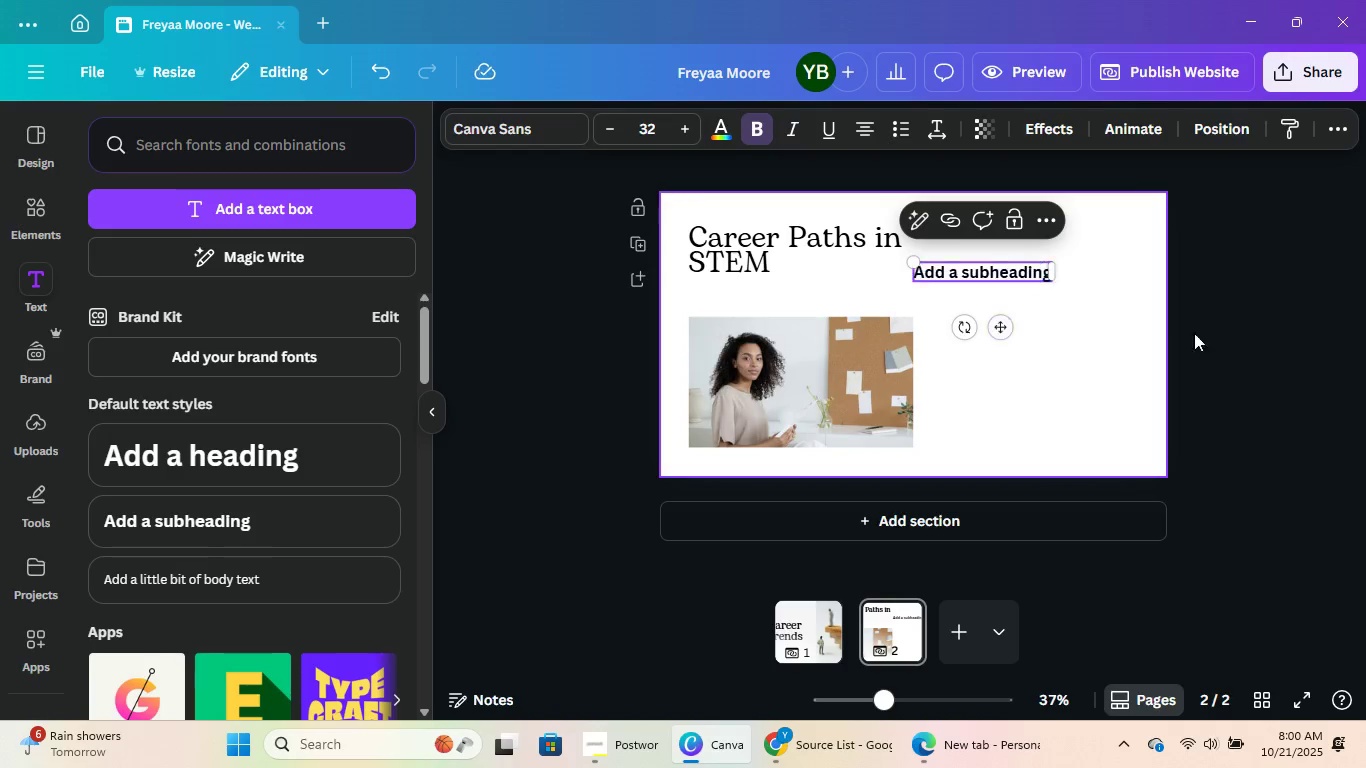 
left_click([1085, 332])
 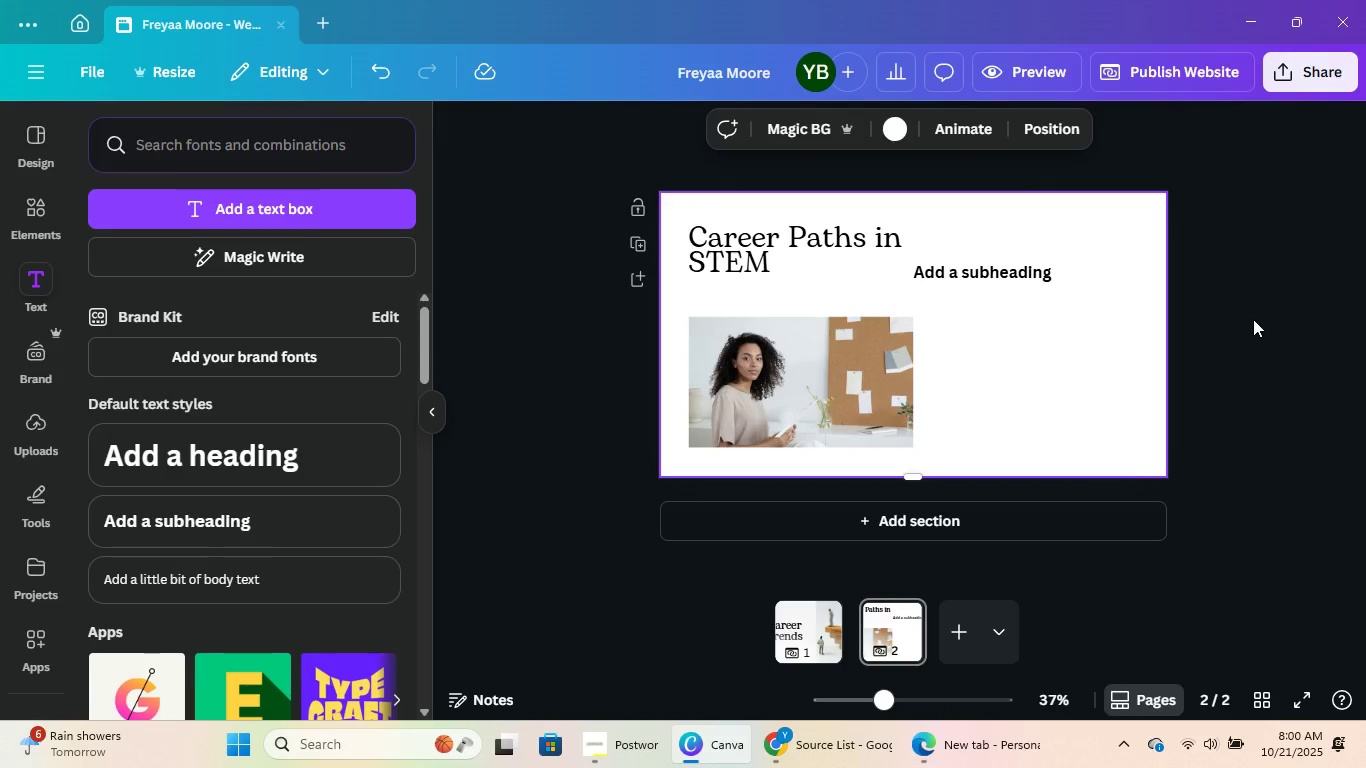 
wait(11.72)
 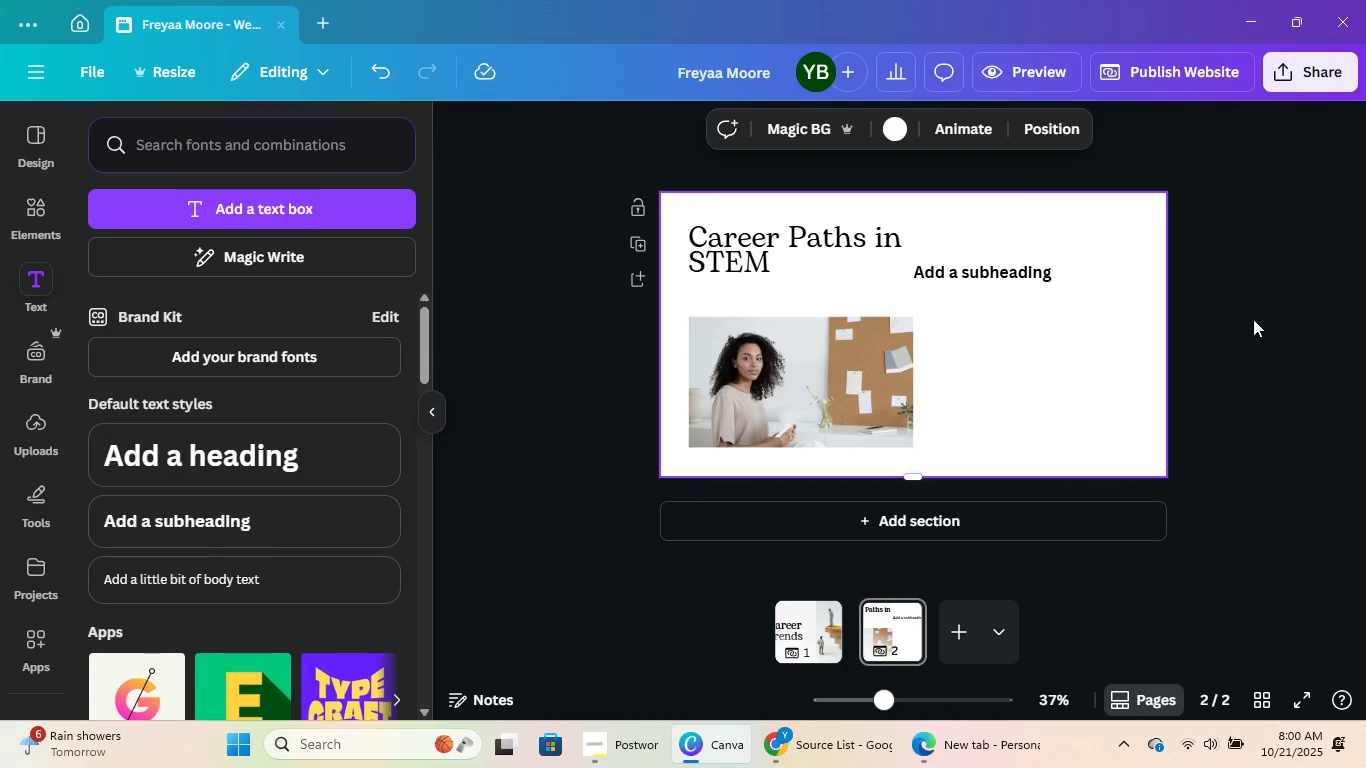 
left_click([1064, 351])
 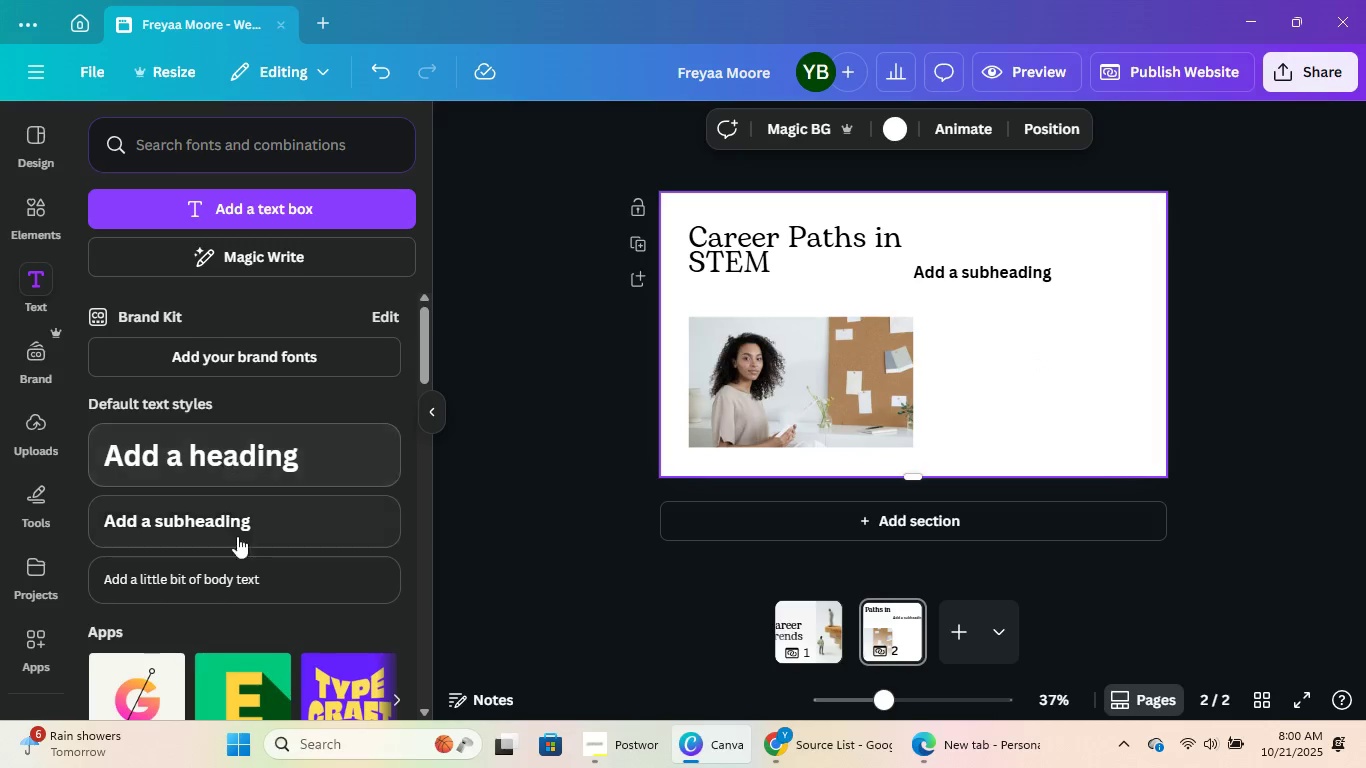 
left_click([208, 593])
 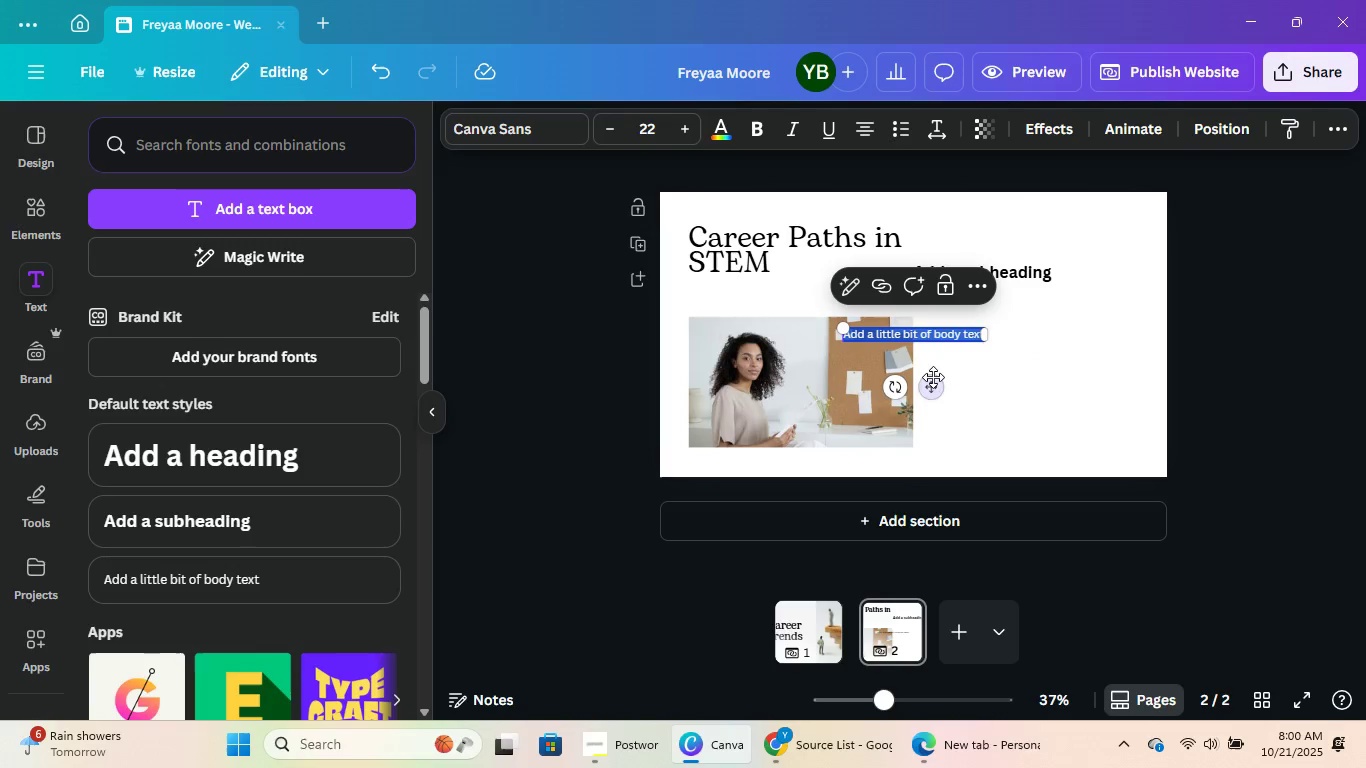 
left_click_drag(start_coordinate=[933, 379], to_coordinate=[1026, 355])
 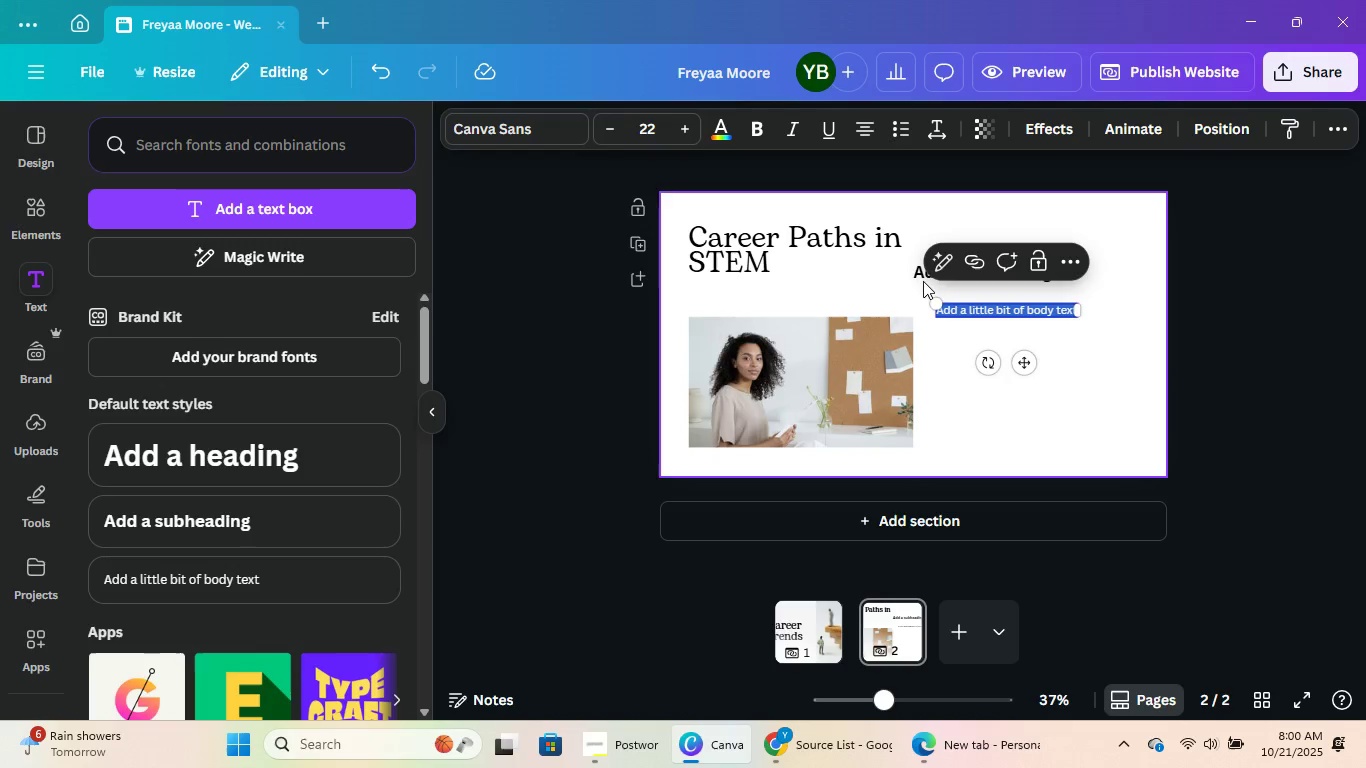 
left_click([928, 274])
 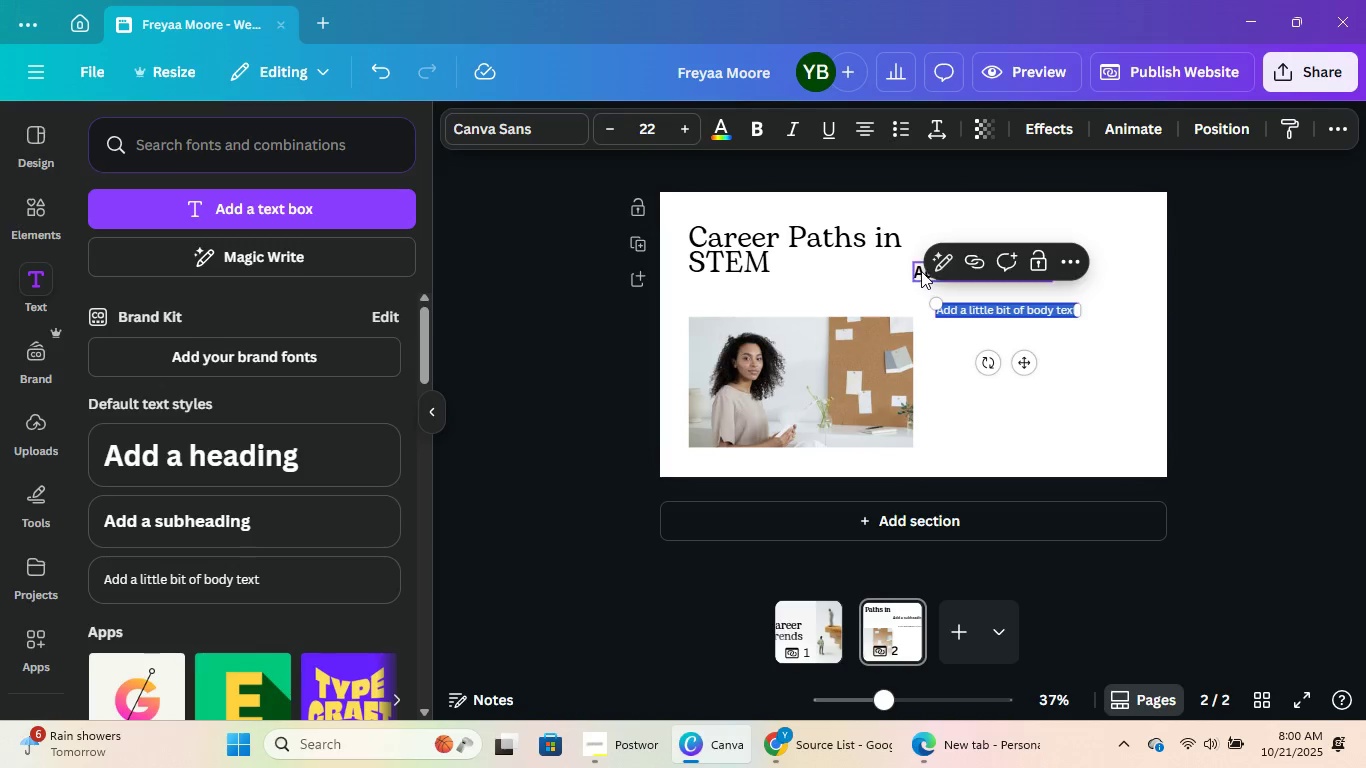 
left_click([917, 270])
 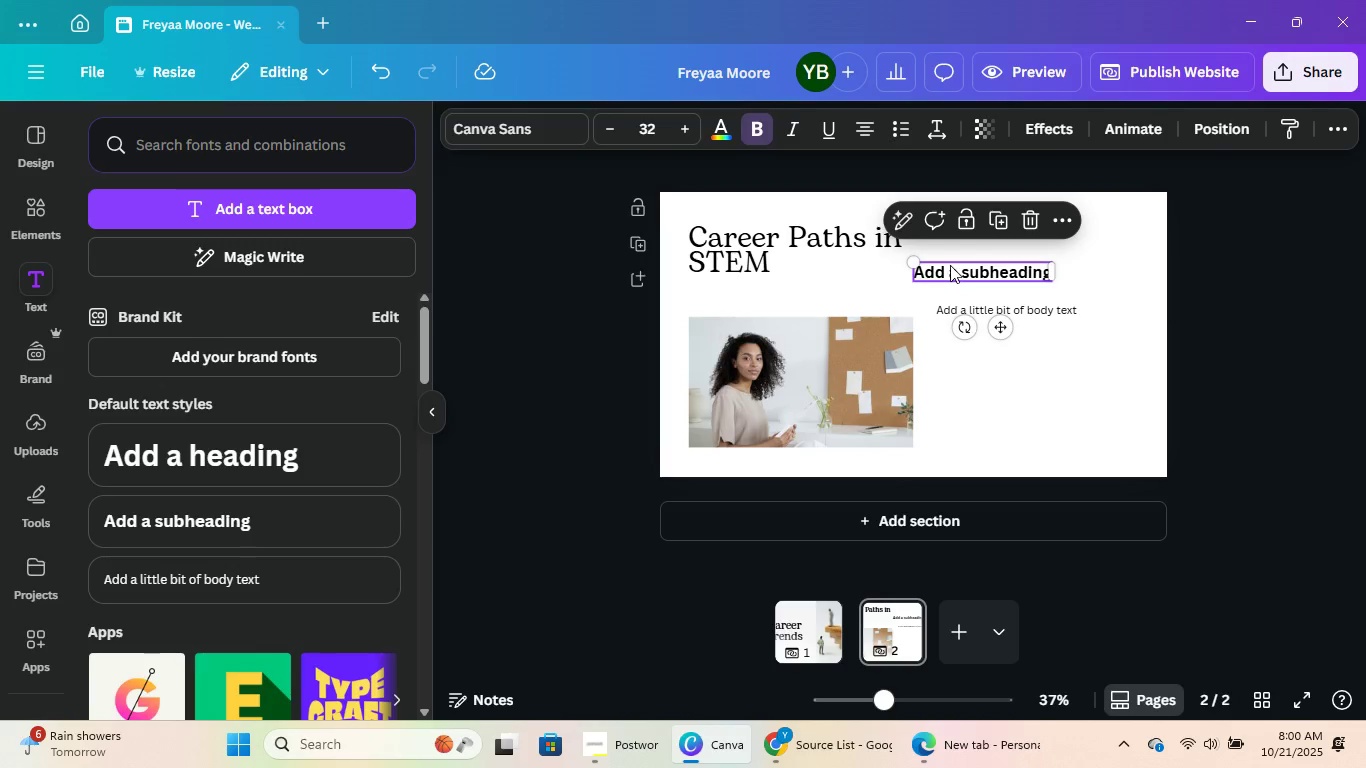 
left_click_drag(start_coordinate=[950, 265], to_coordinate=[971, 286])
 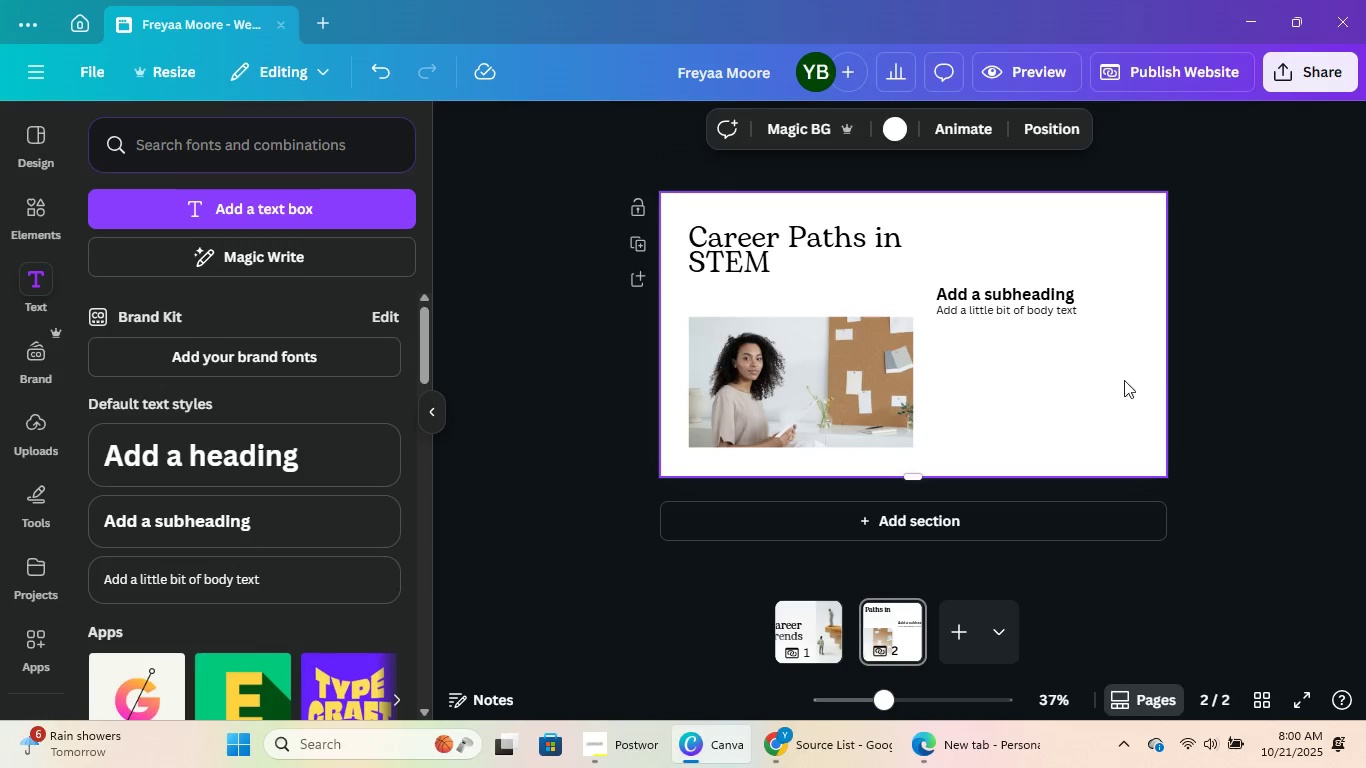 
double_click([1143, 373])
 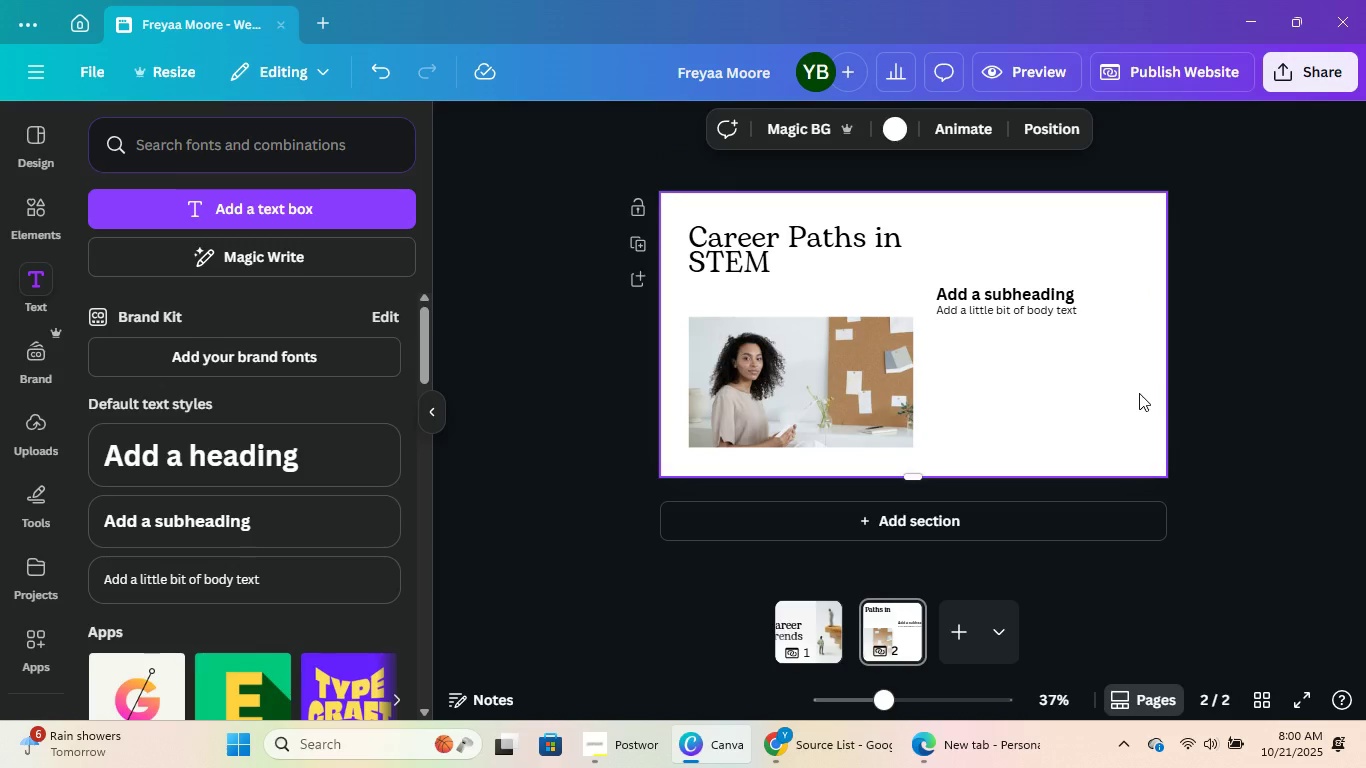 
wait(10.39)
 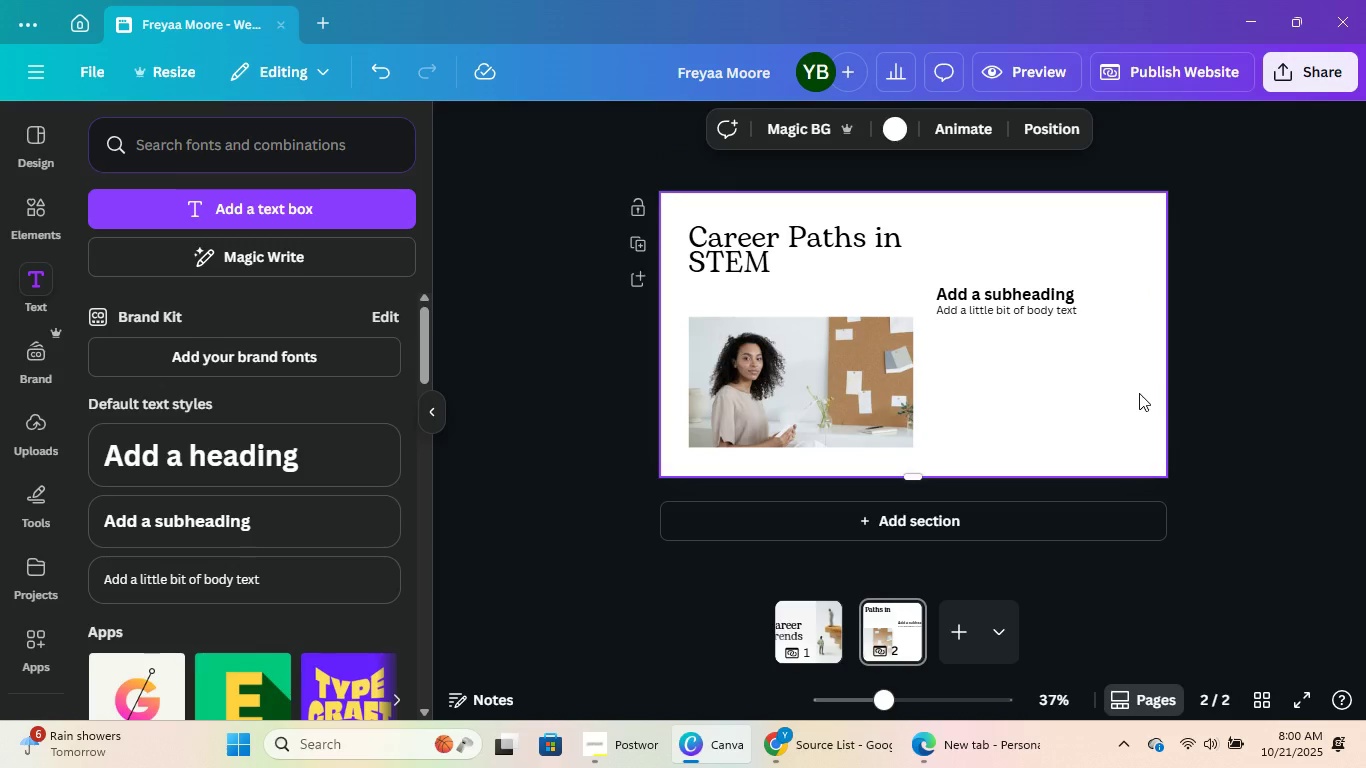 
left_click([815, 395])
 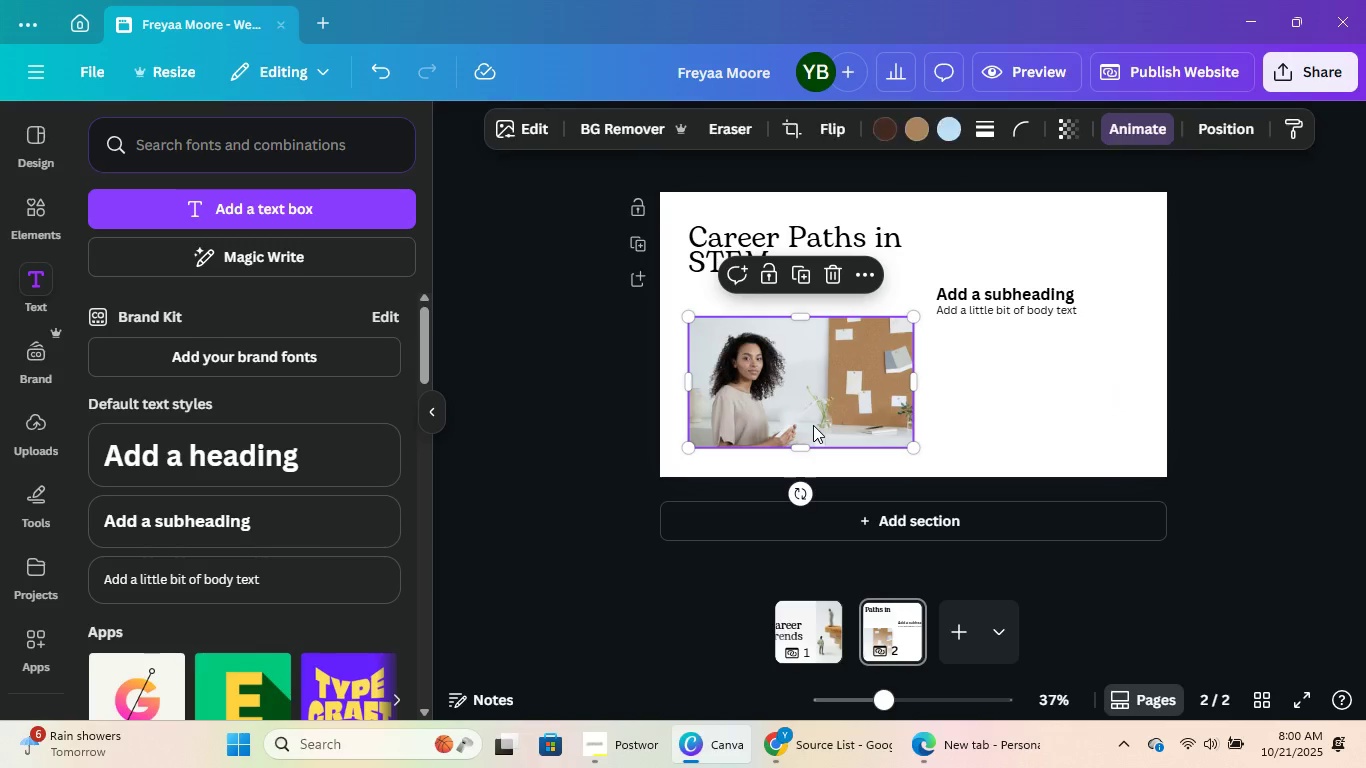 
key(Backspace)
 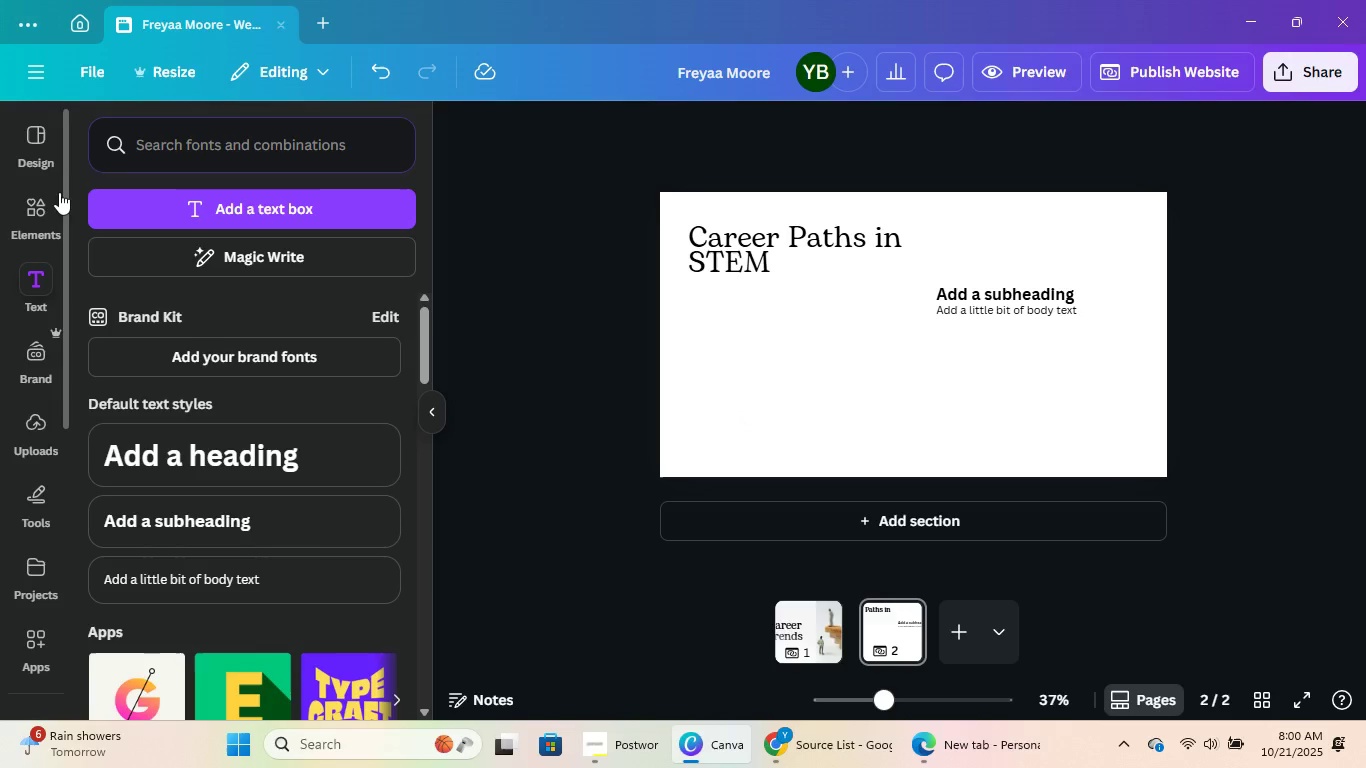 
left_click([38, 206])
 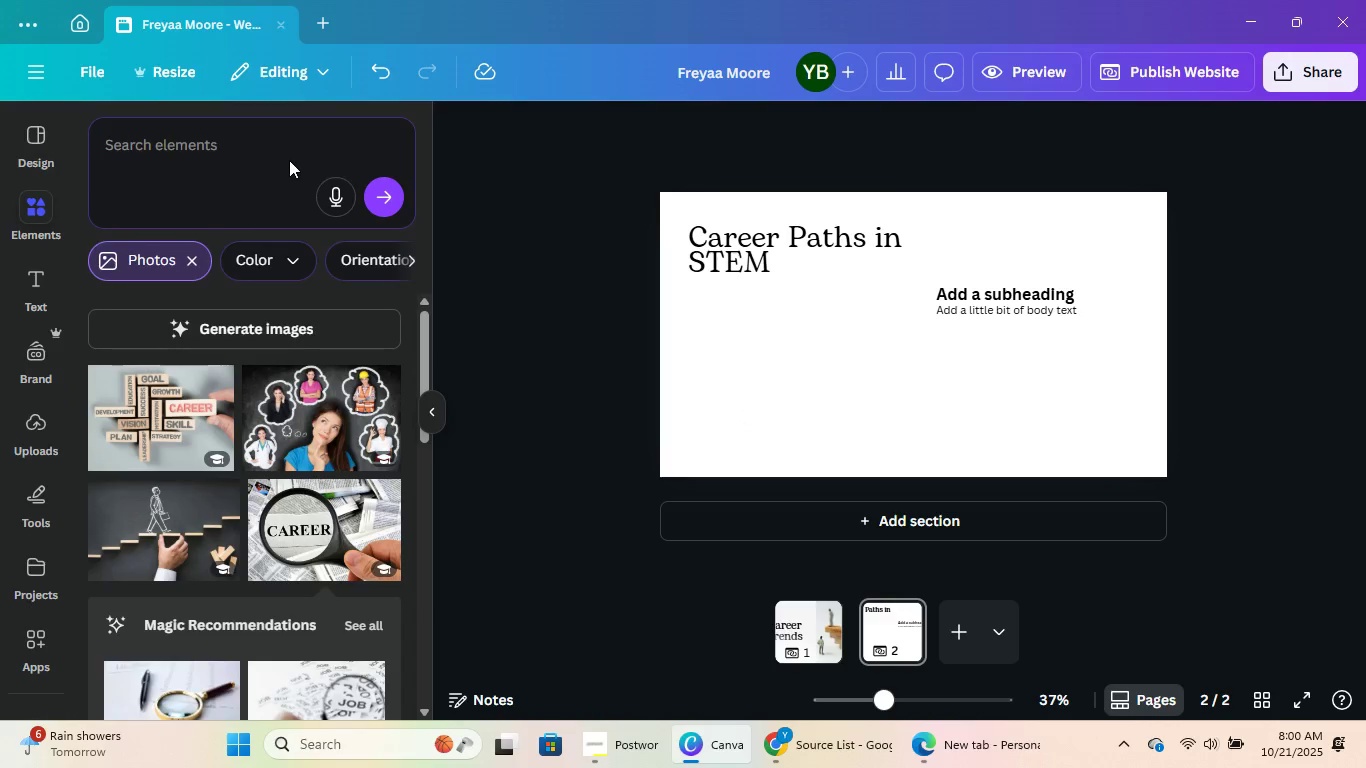 
double_click([256, 160])
 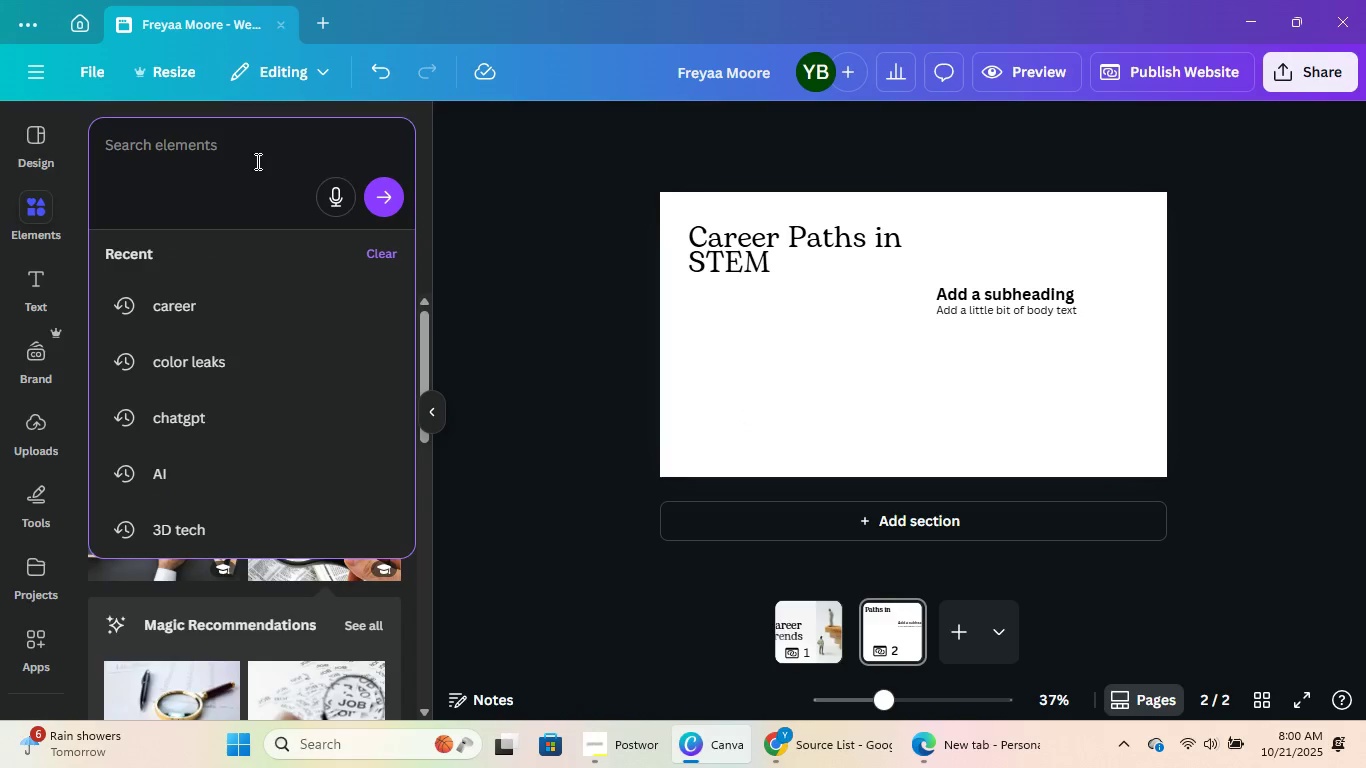 
type(stem  a=)
key(Backspace)
key(Backspace)
type(career')
key(Backspace)
 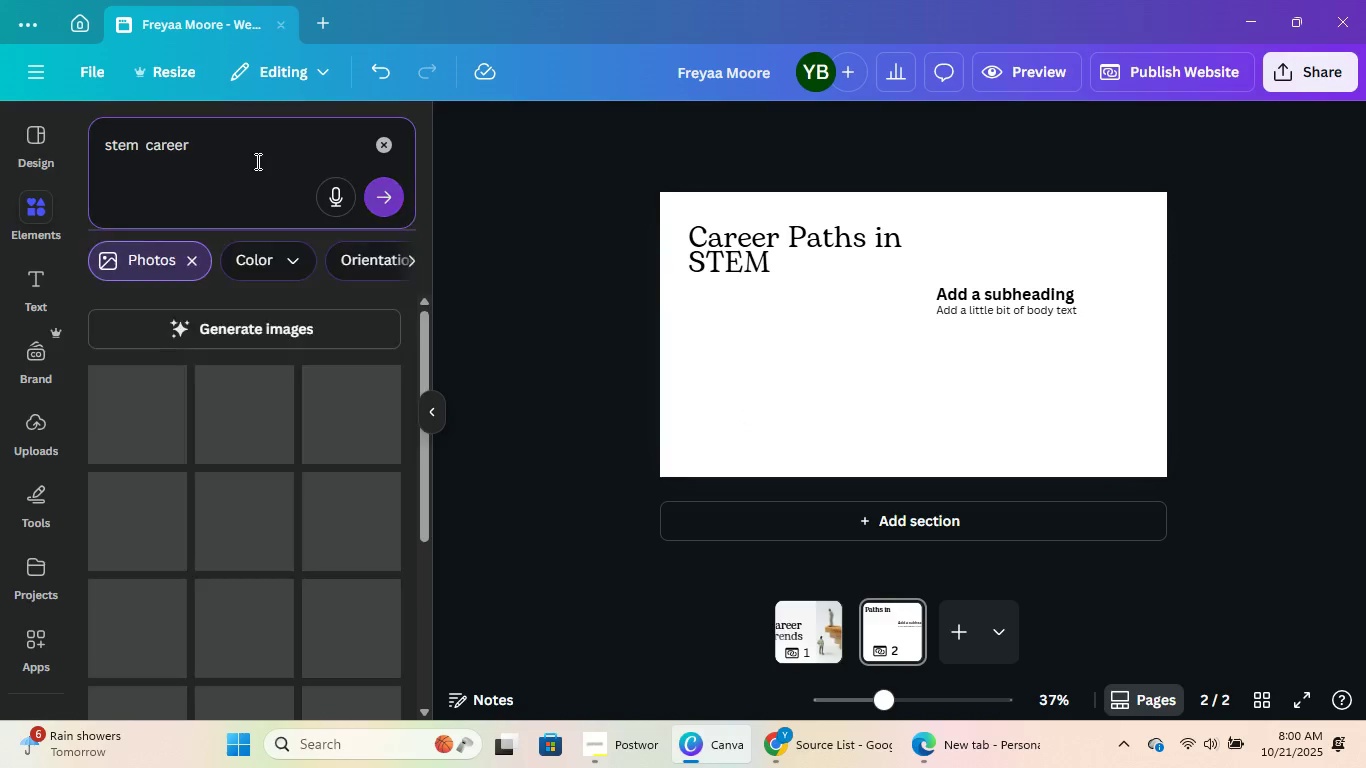 
key(Enter)
 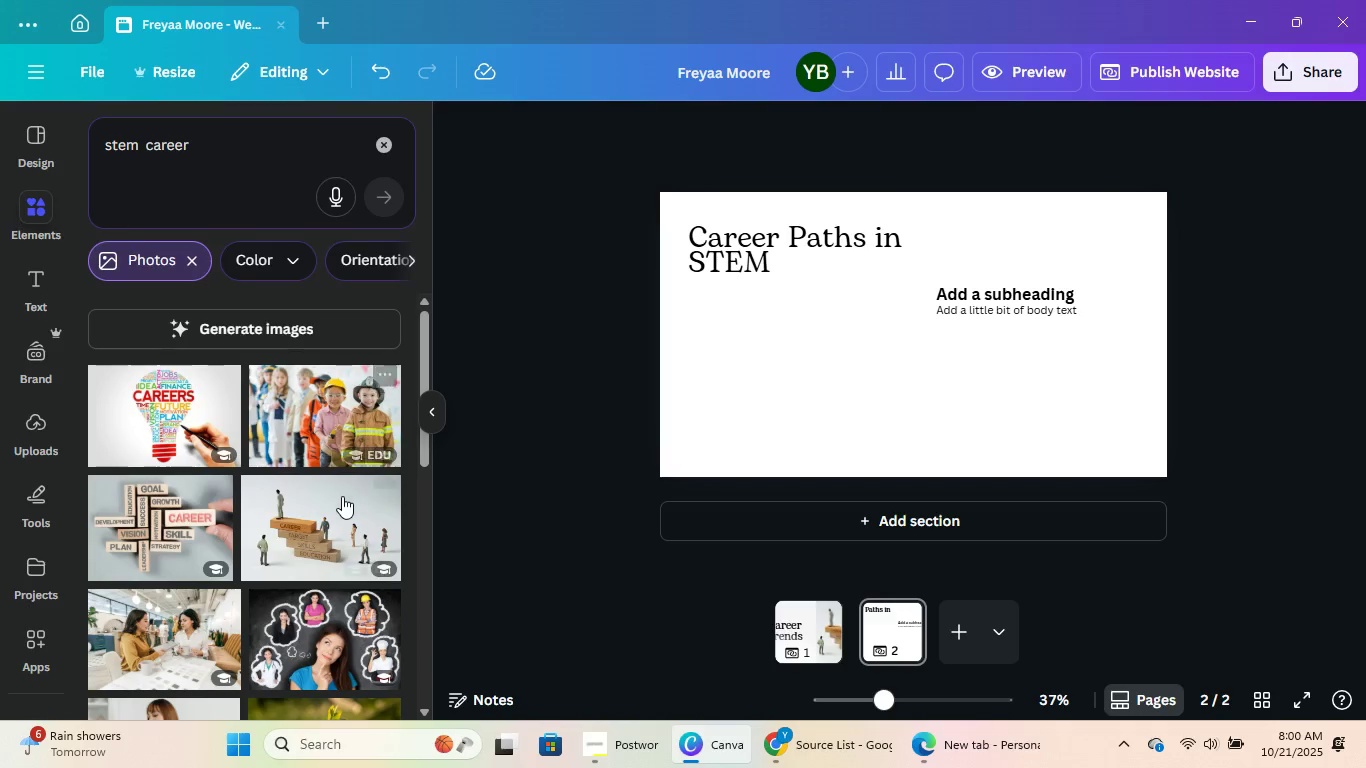 
scroll: coordinate [246, 472], scroll_direction: down, amount: 11.0
 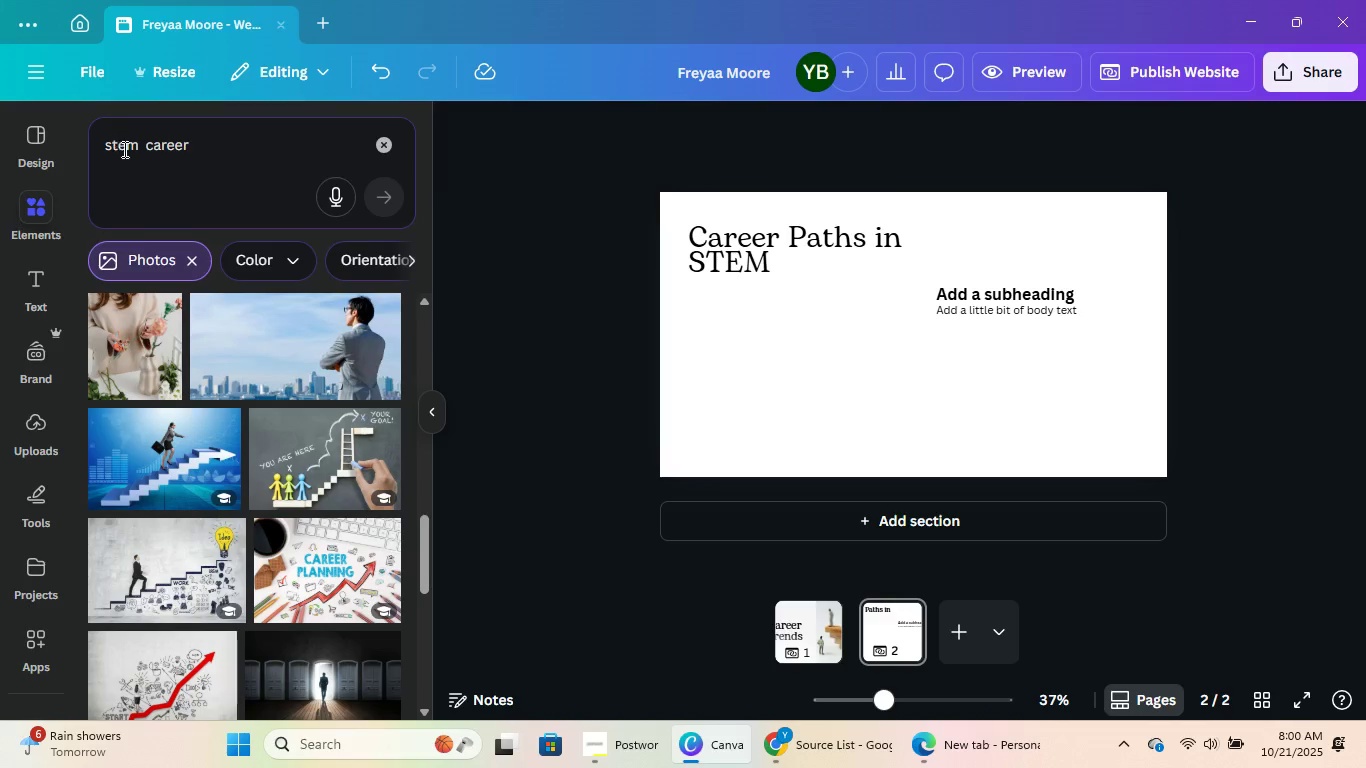 
double_click([127, 145])
 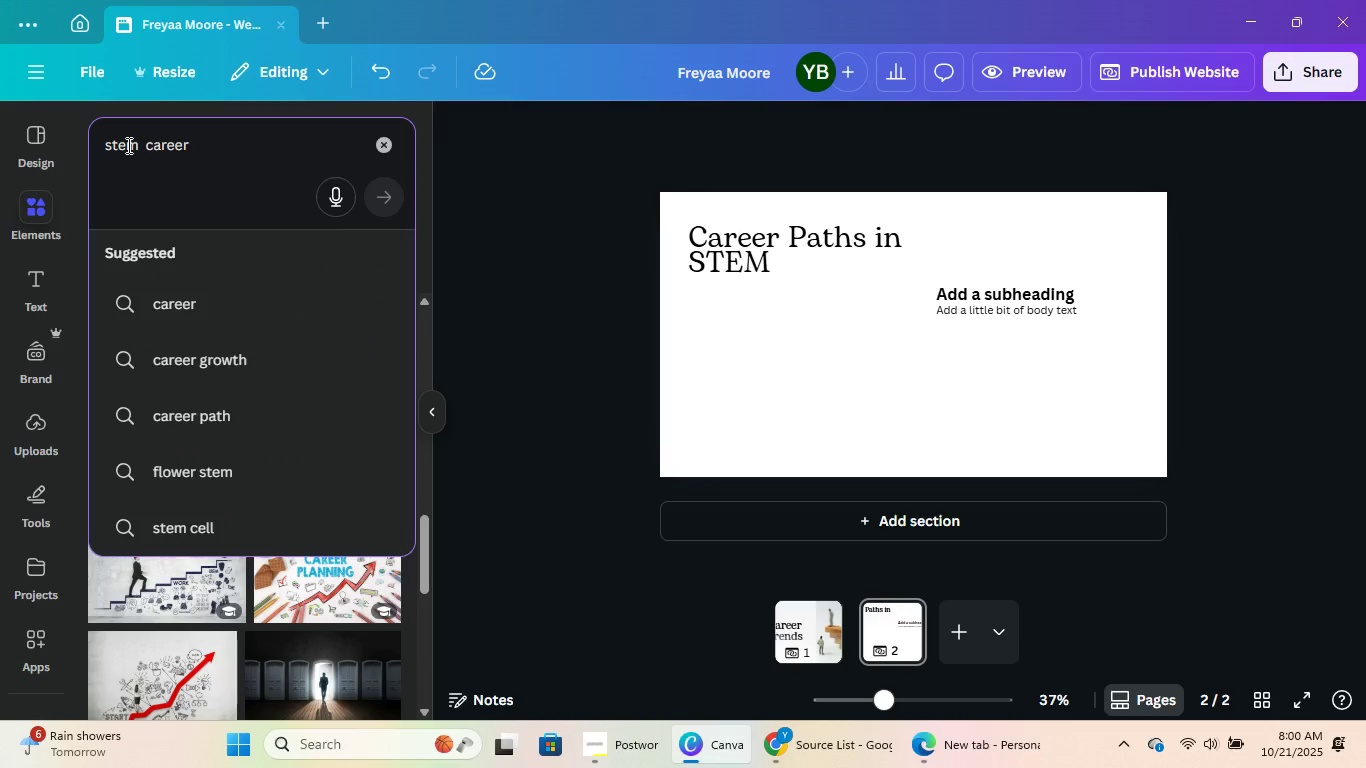 
double_click([127, 145])
 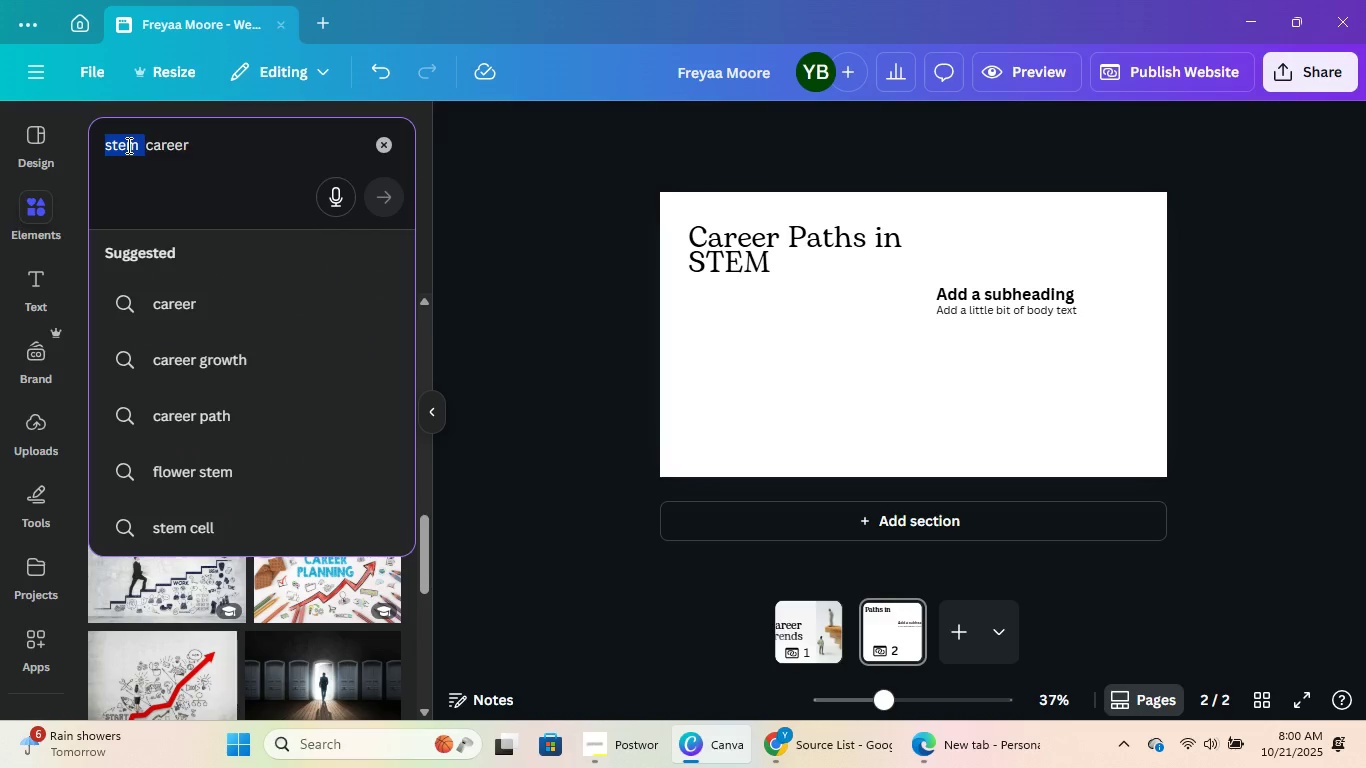 
type(science )
 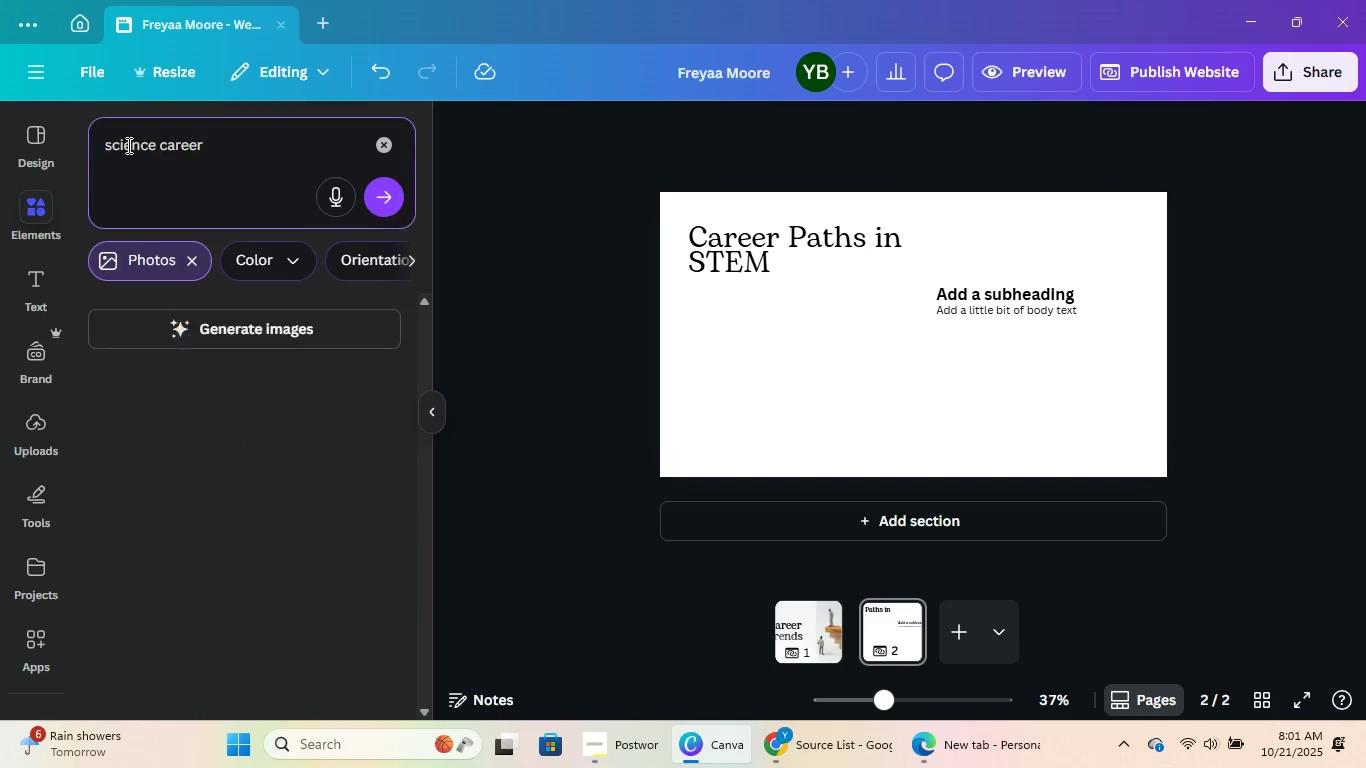 
key(Enter)
 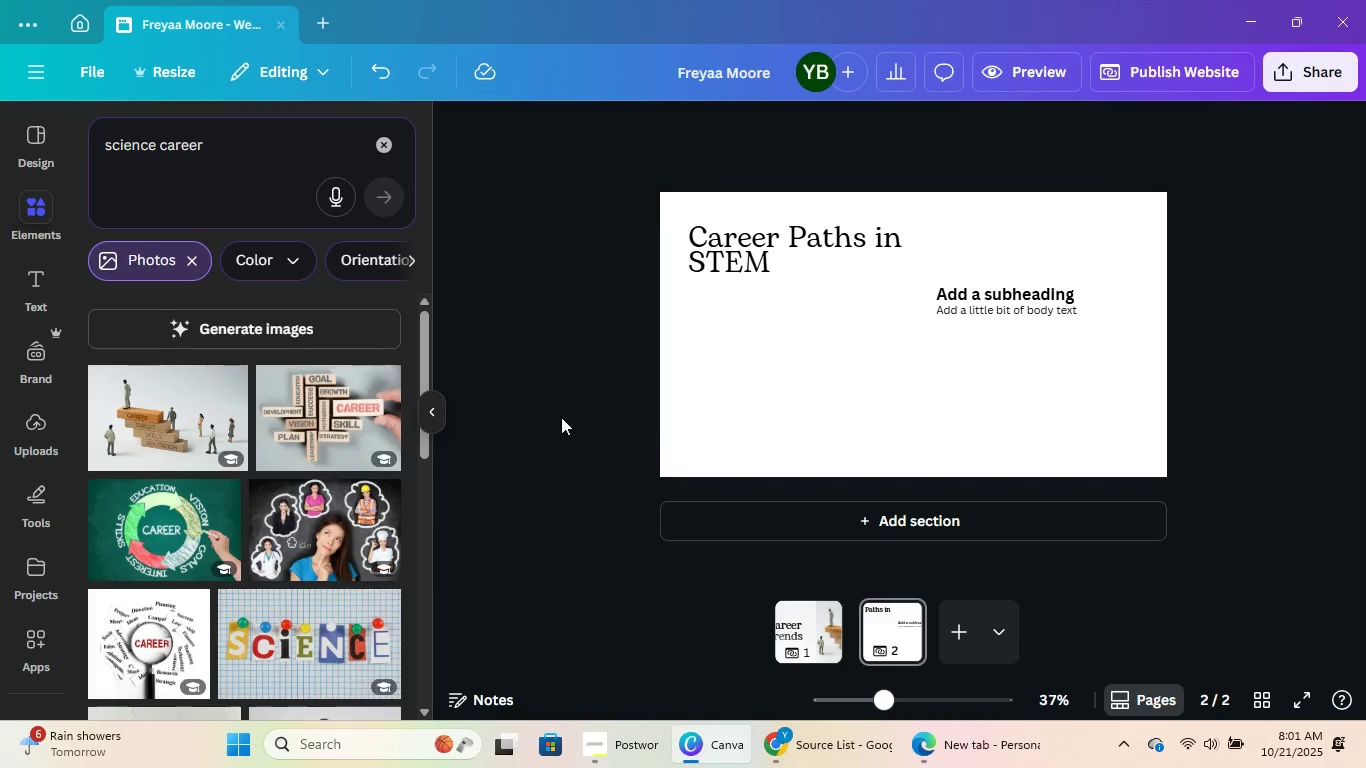 
scroll: coordinate [342, 525], scroll_direction: down, amount: 5.0
 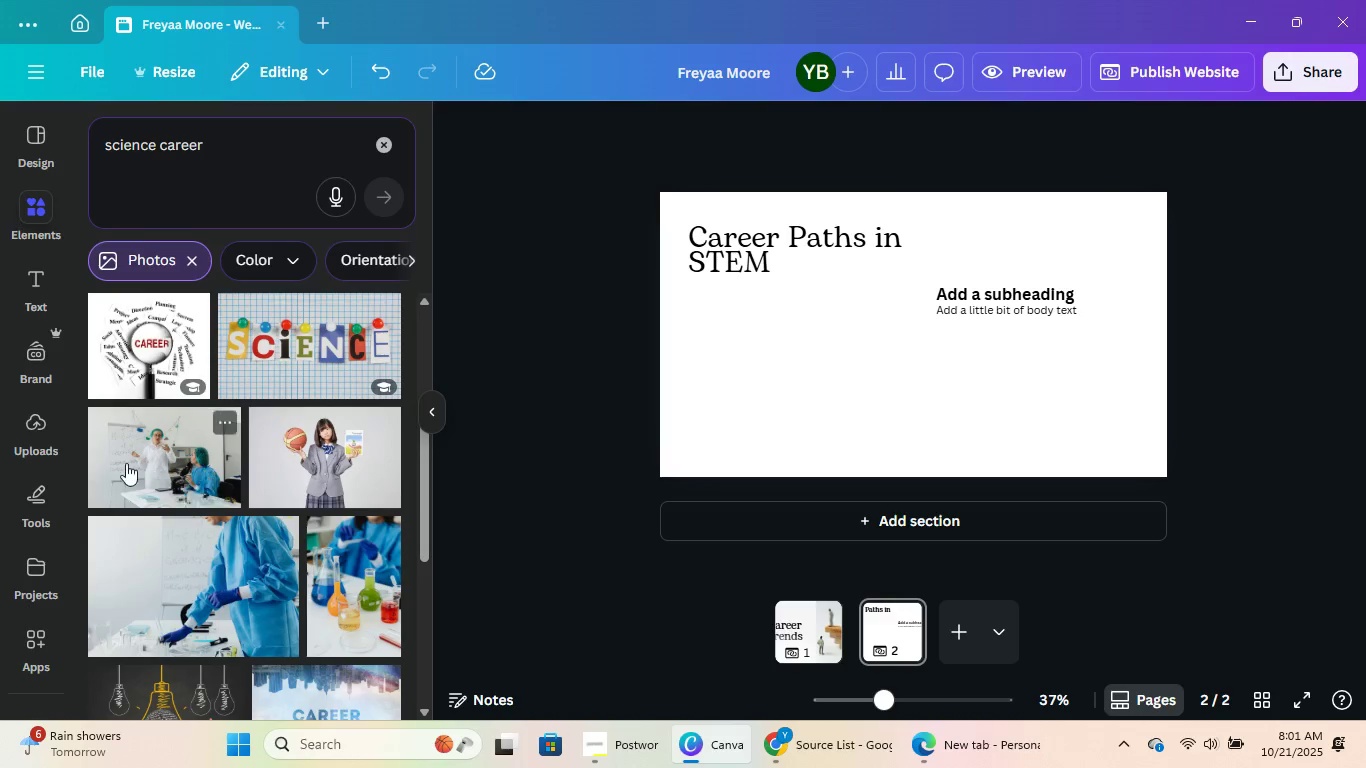 
left_click([177, 619])
 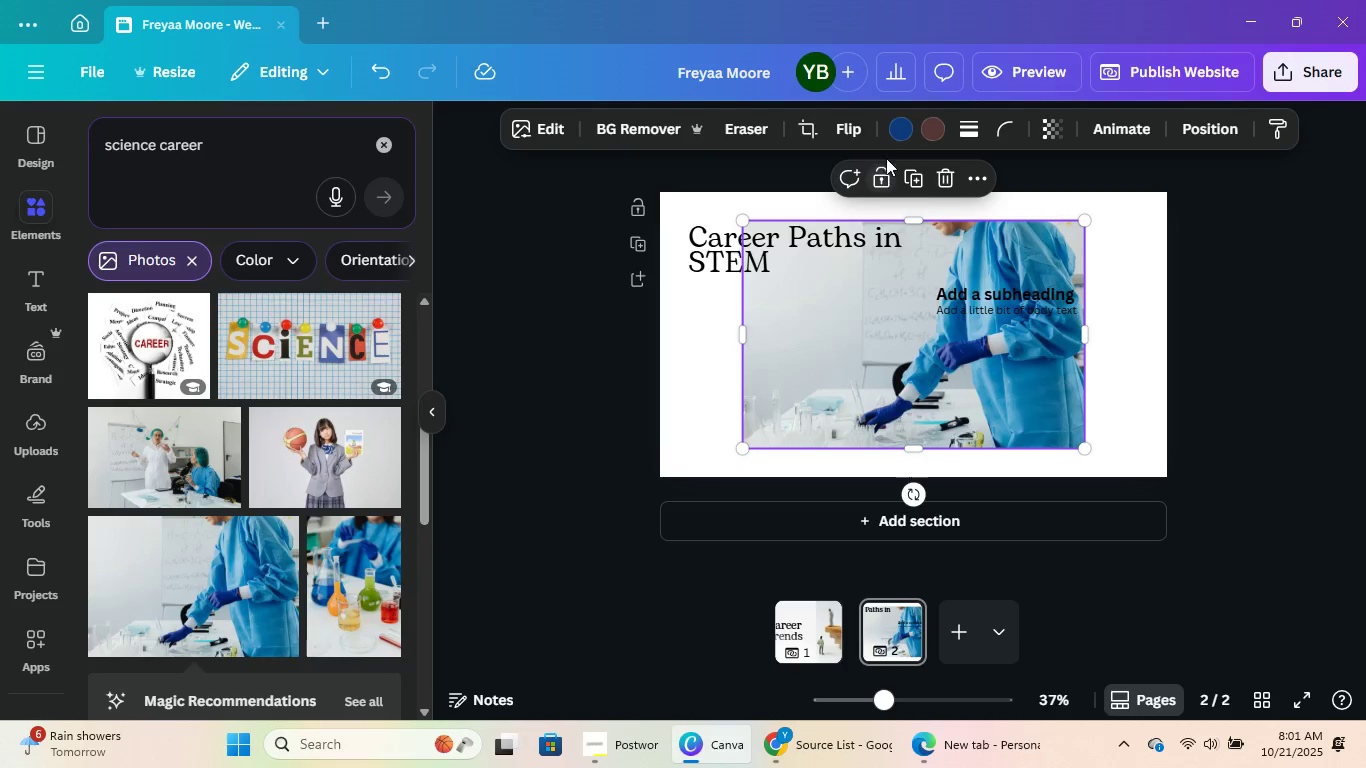 
left_click([943, 173])
 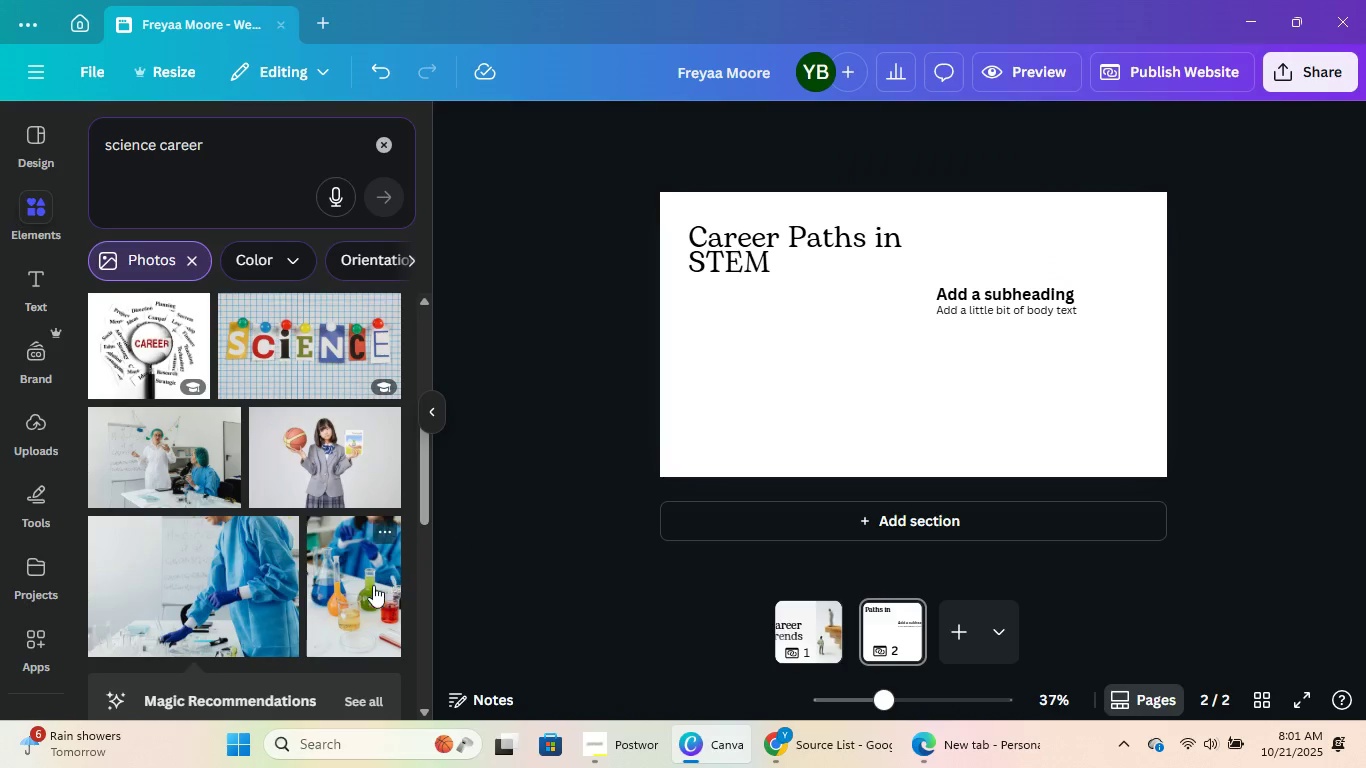 
left_click([369, 592])
 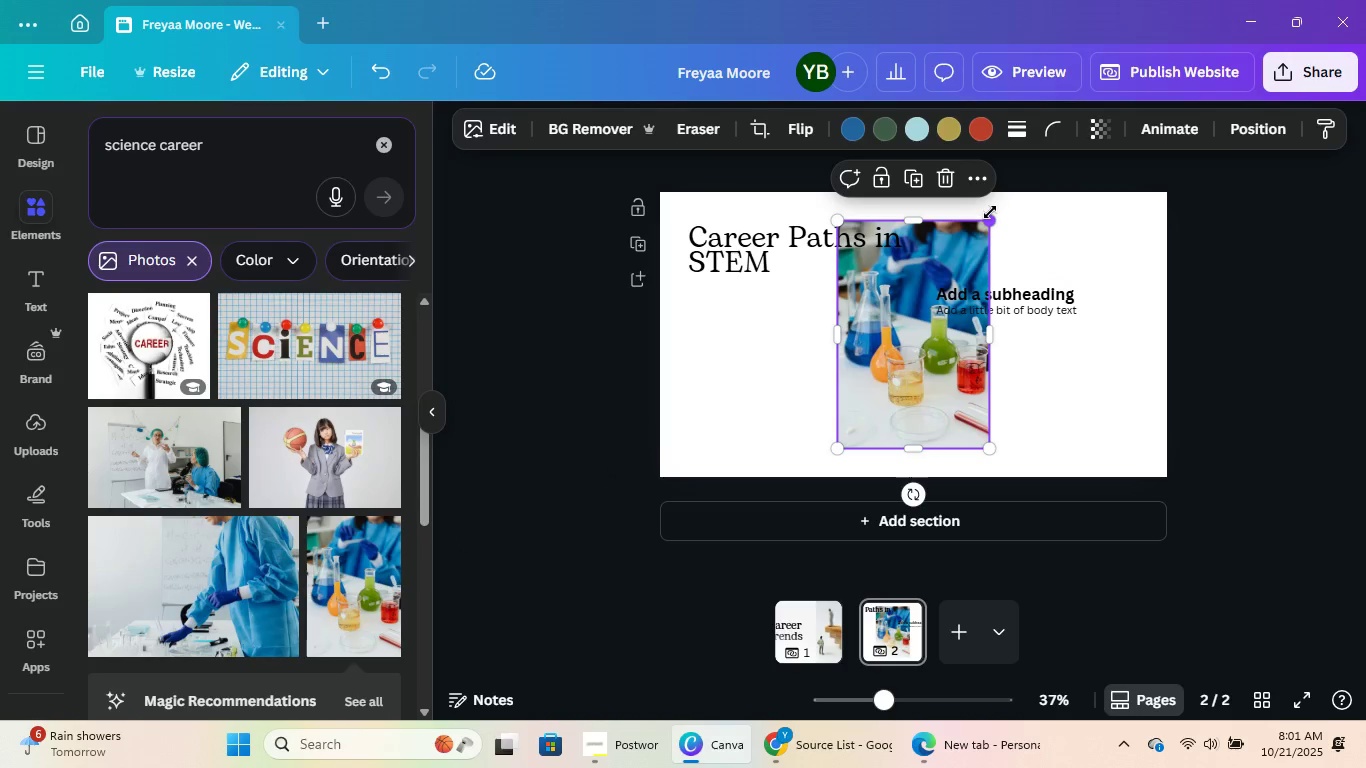 
left_click_drag(start_coordinate=[989, 217], to_coordinate=[919, 275])
 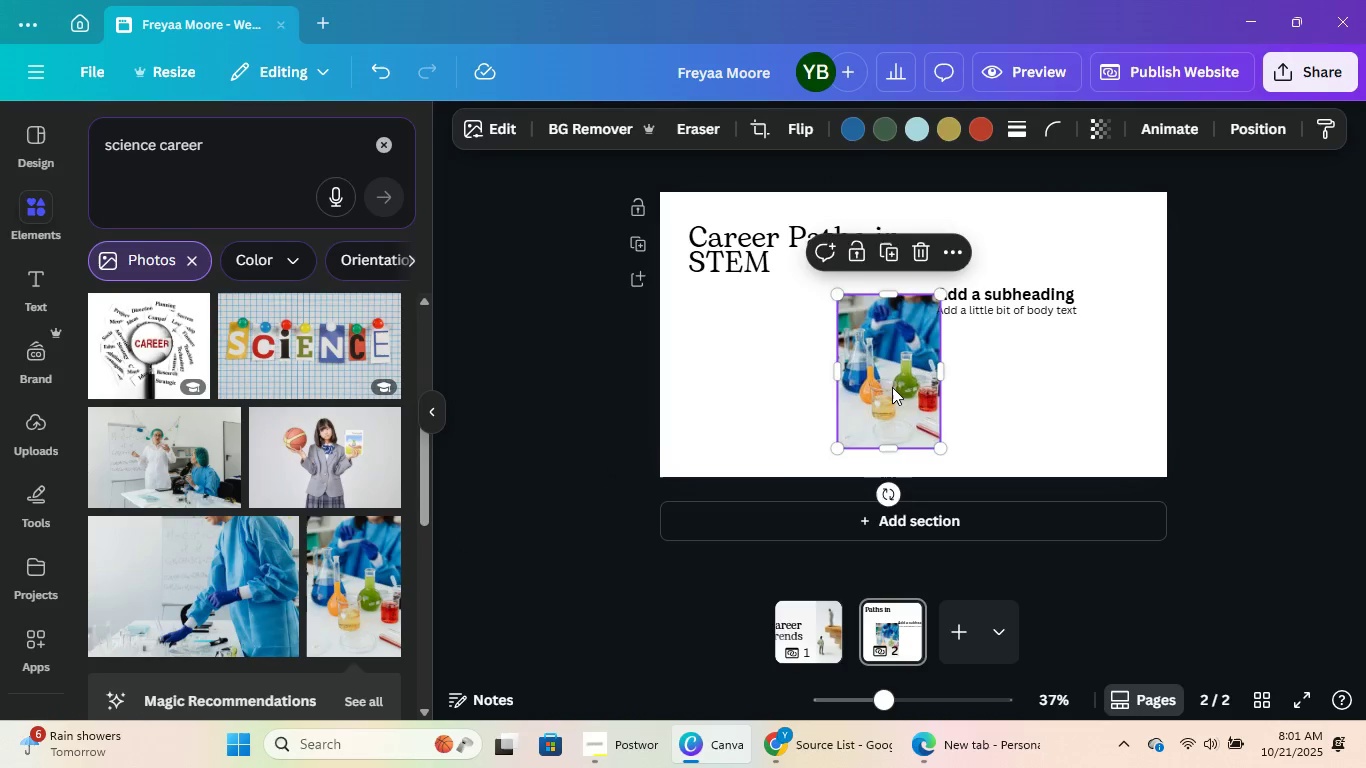 
left_click_drag(start_coordinate=[892, 387], to_coordinate=[745, 388])
 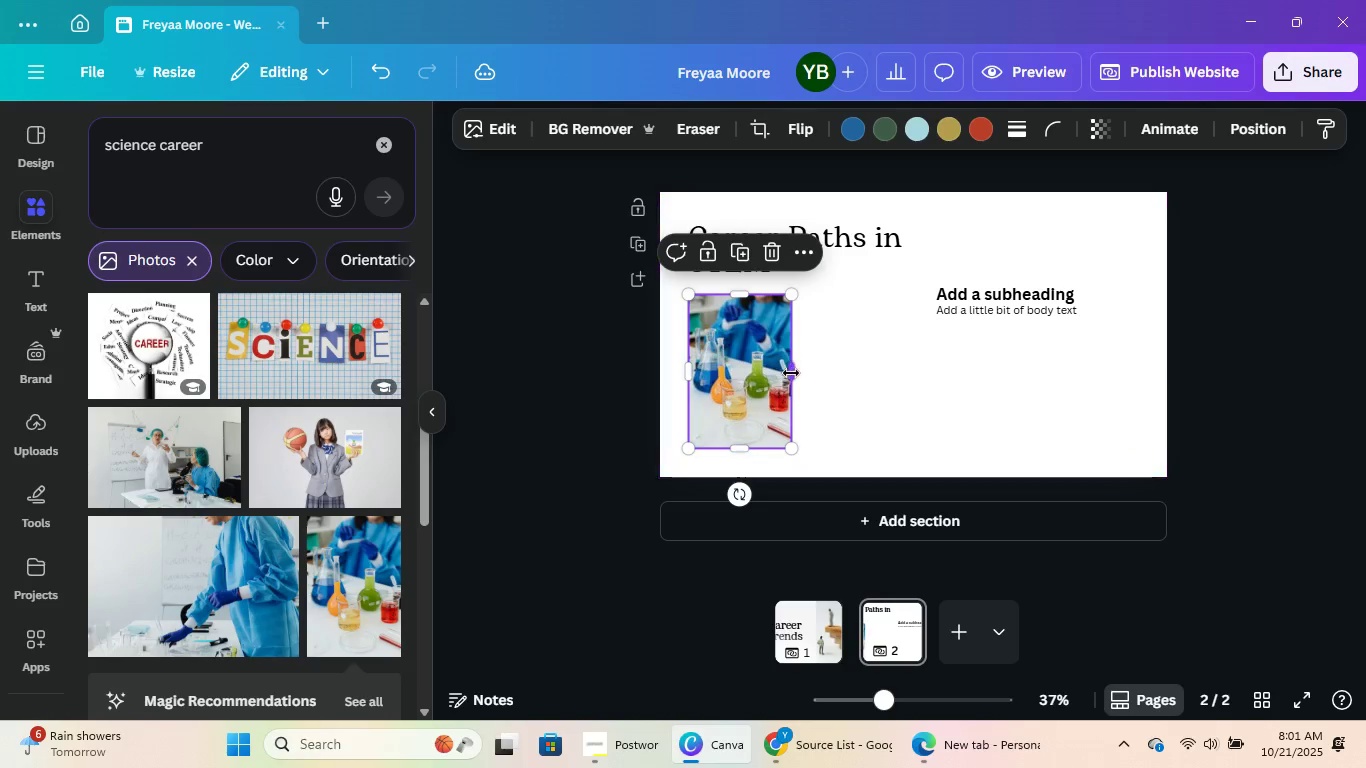 
left_click_drag(start_coordinate=[791, 373], to_coordinate=[886, 393])
 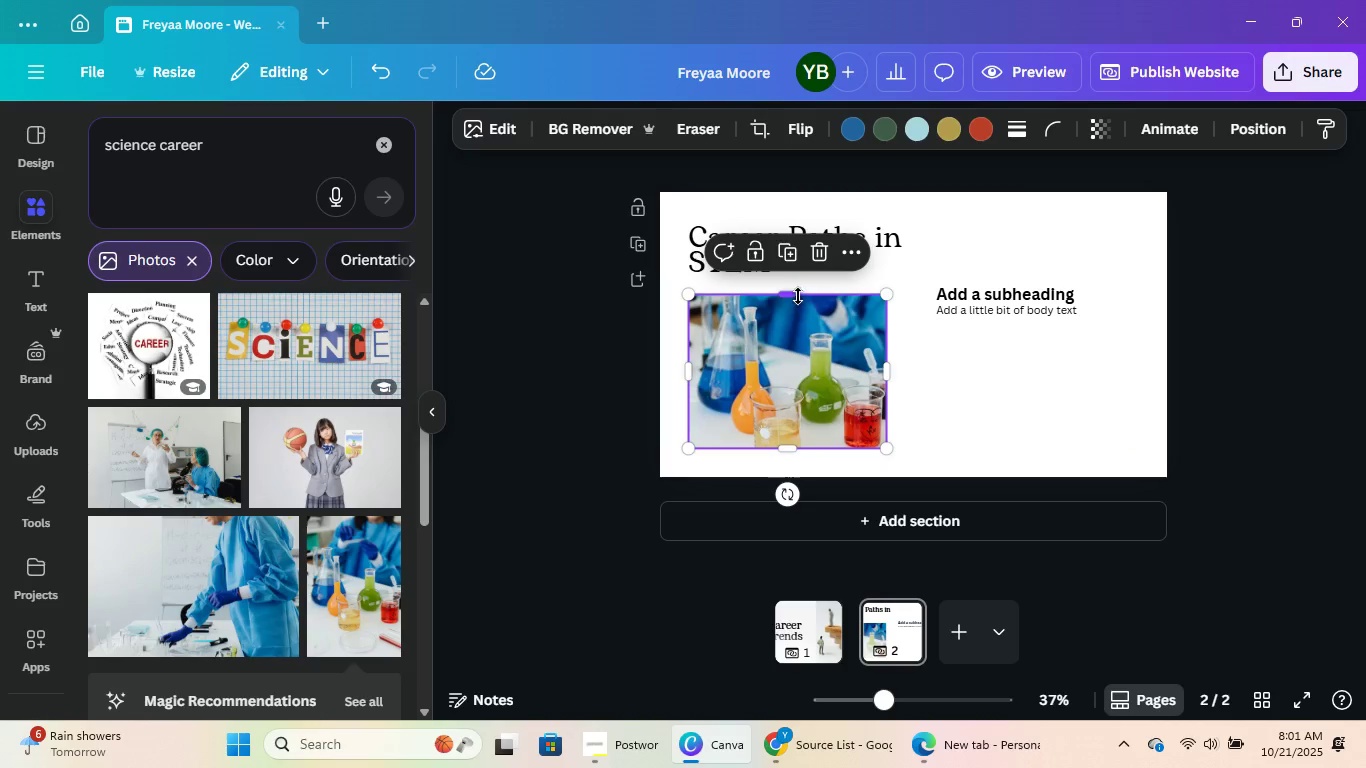 
left_click_drag(start_coordinate=[798, 296], to_coordinate=[799, 322])
 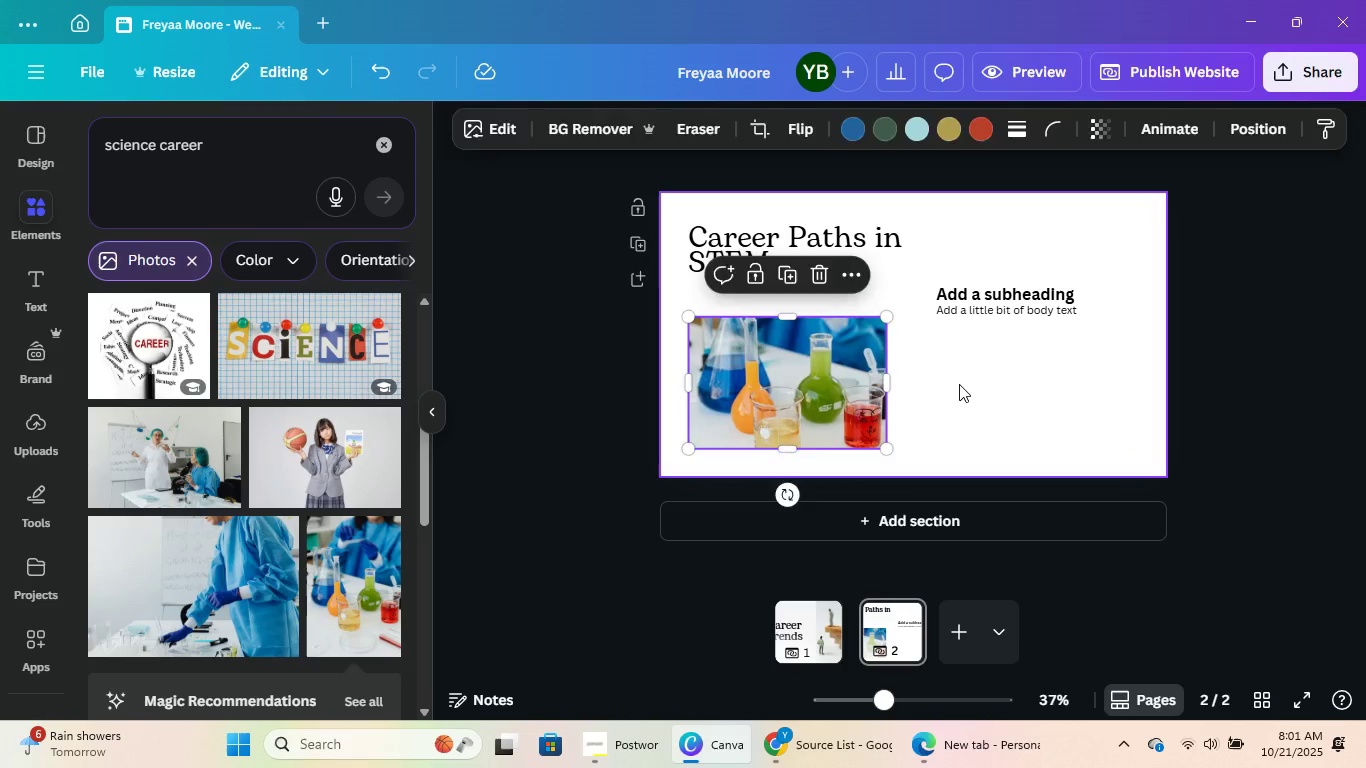 
left_click([959, 384])
 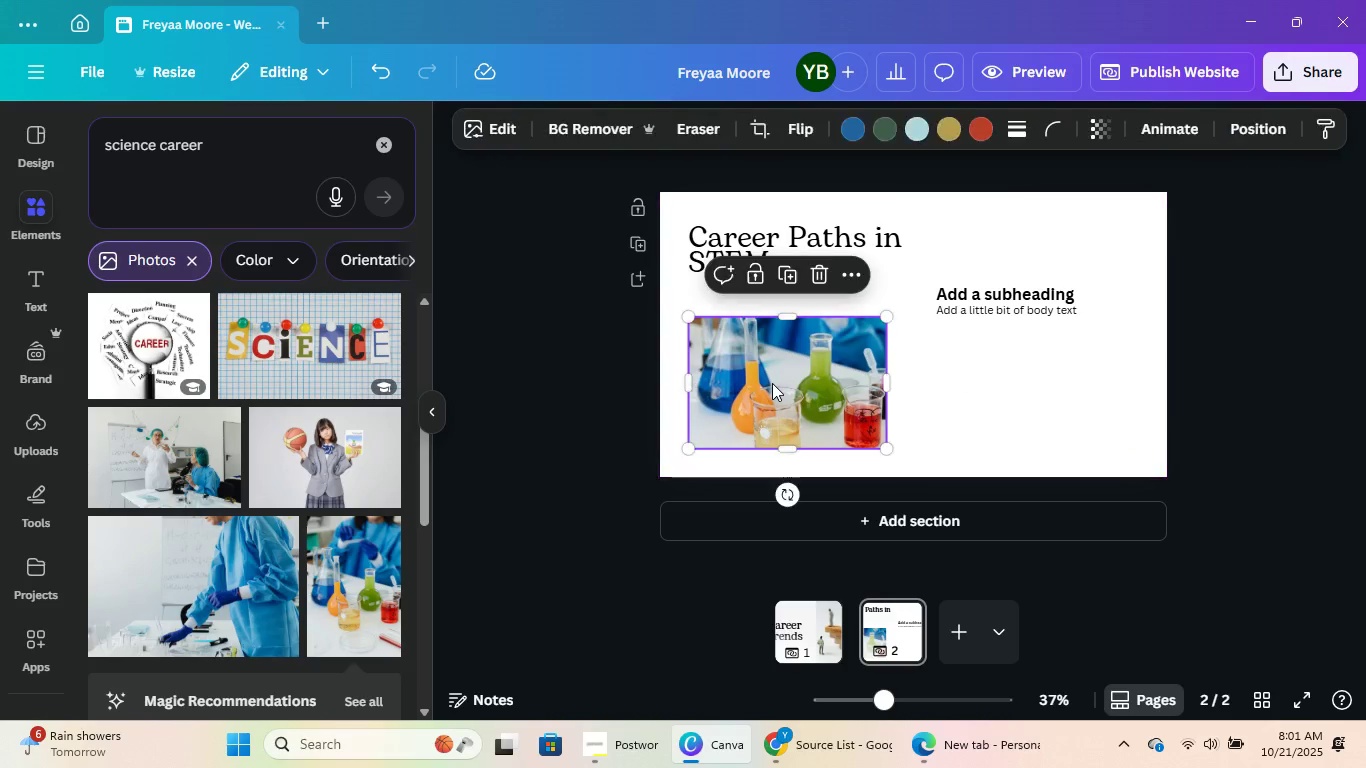 
double_click([771, 383])
 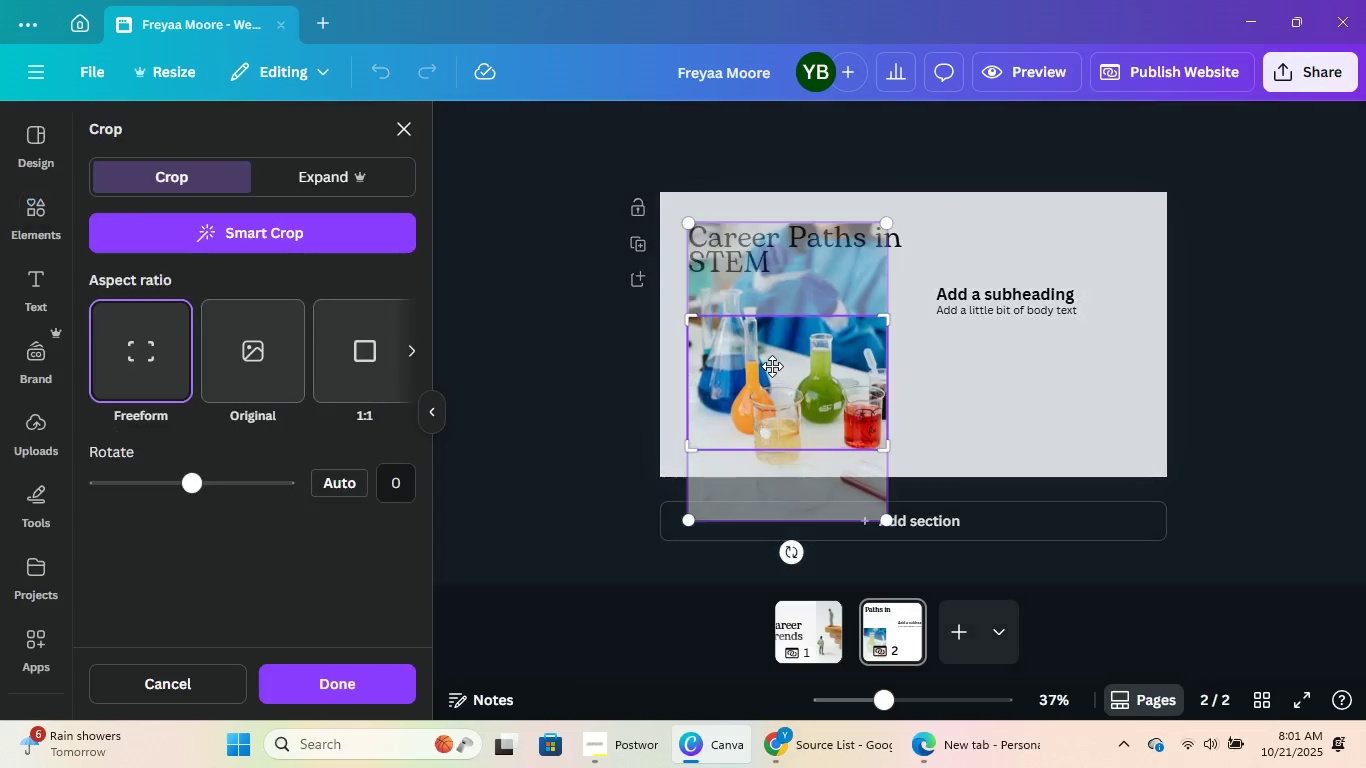 
left_click_drag(start_coordinate=[772, 366], to_coordinate=[772, 445])
 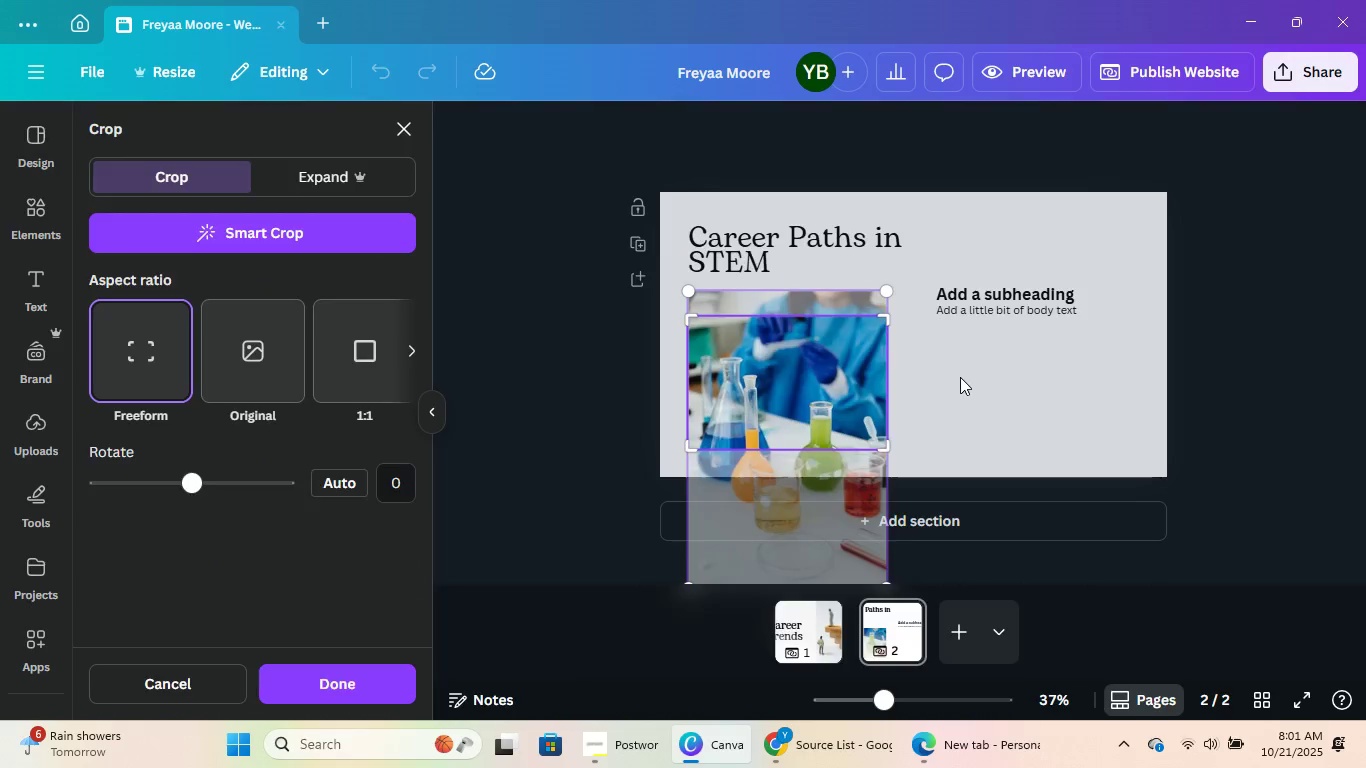 
double_click([963, 378])
 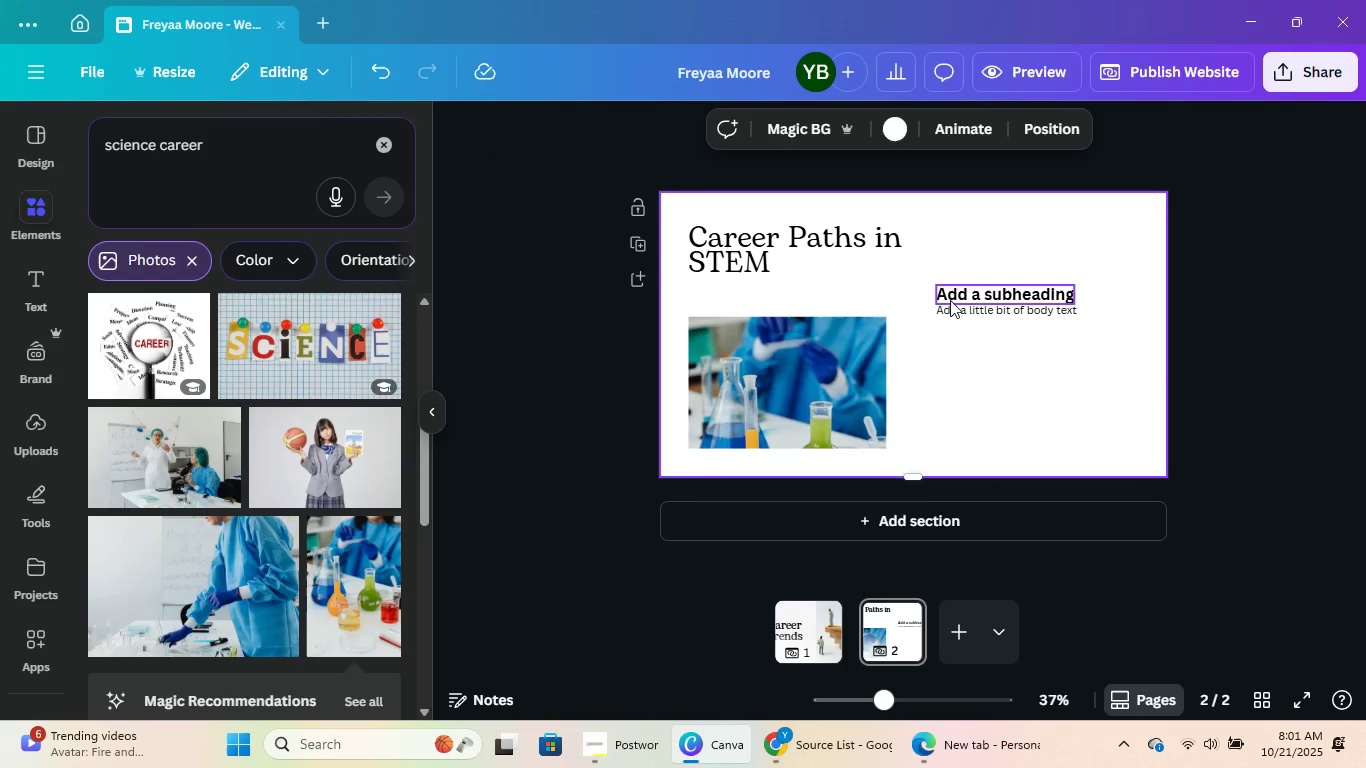 
double_click([987, 286])
 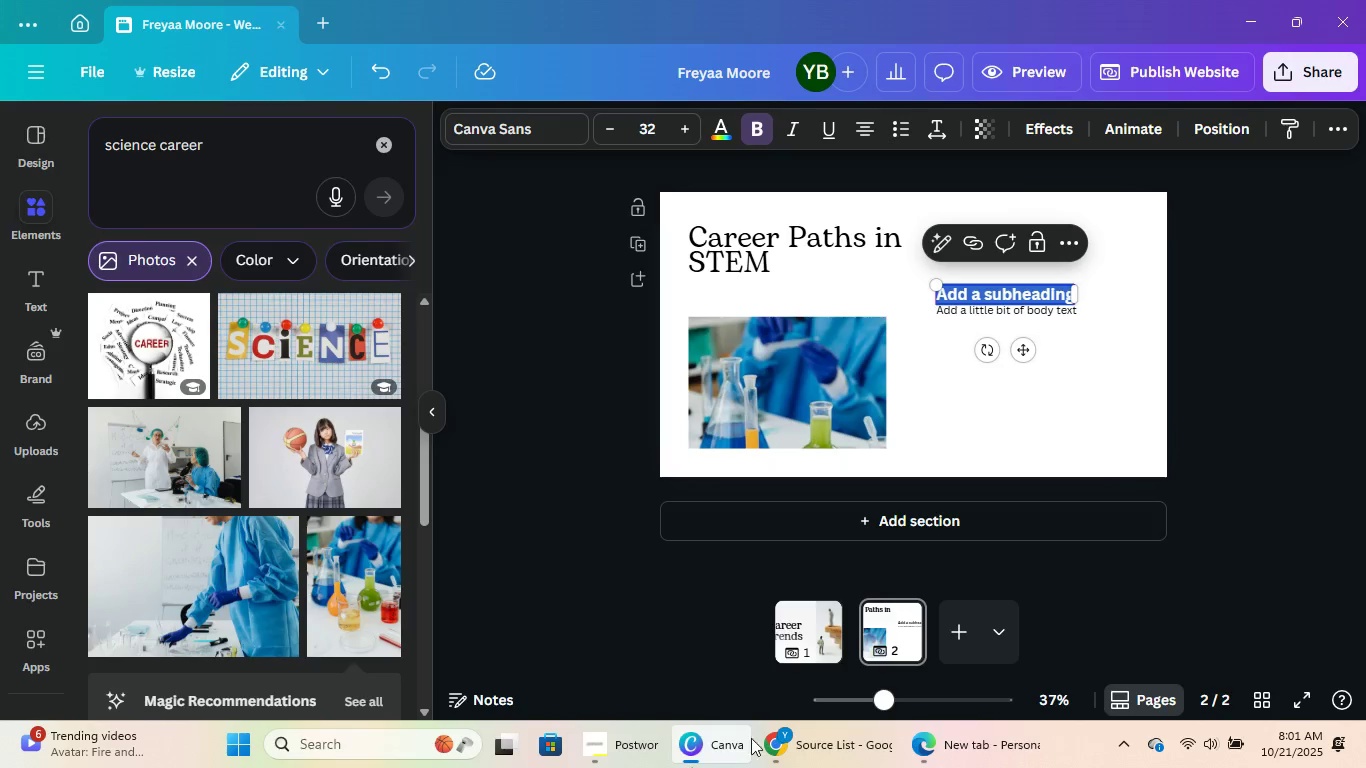 
left_click([787, 735])
 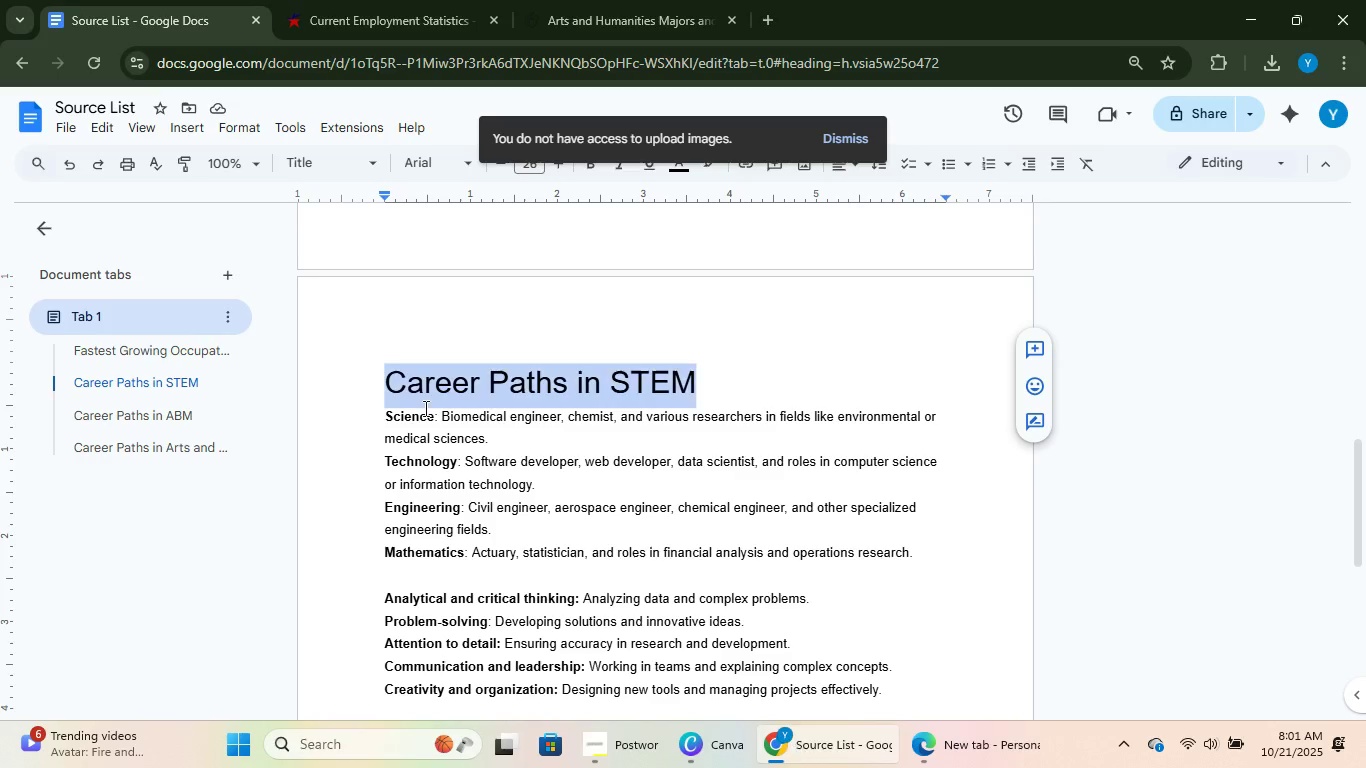 
double_click([424, 408])
 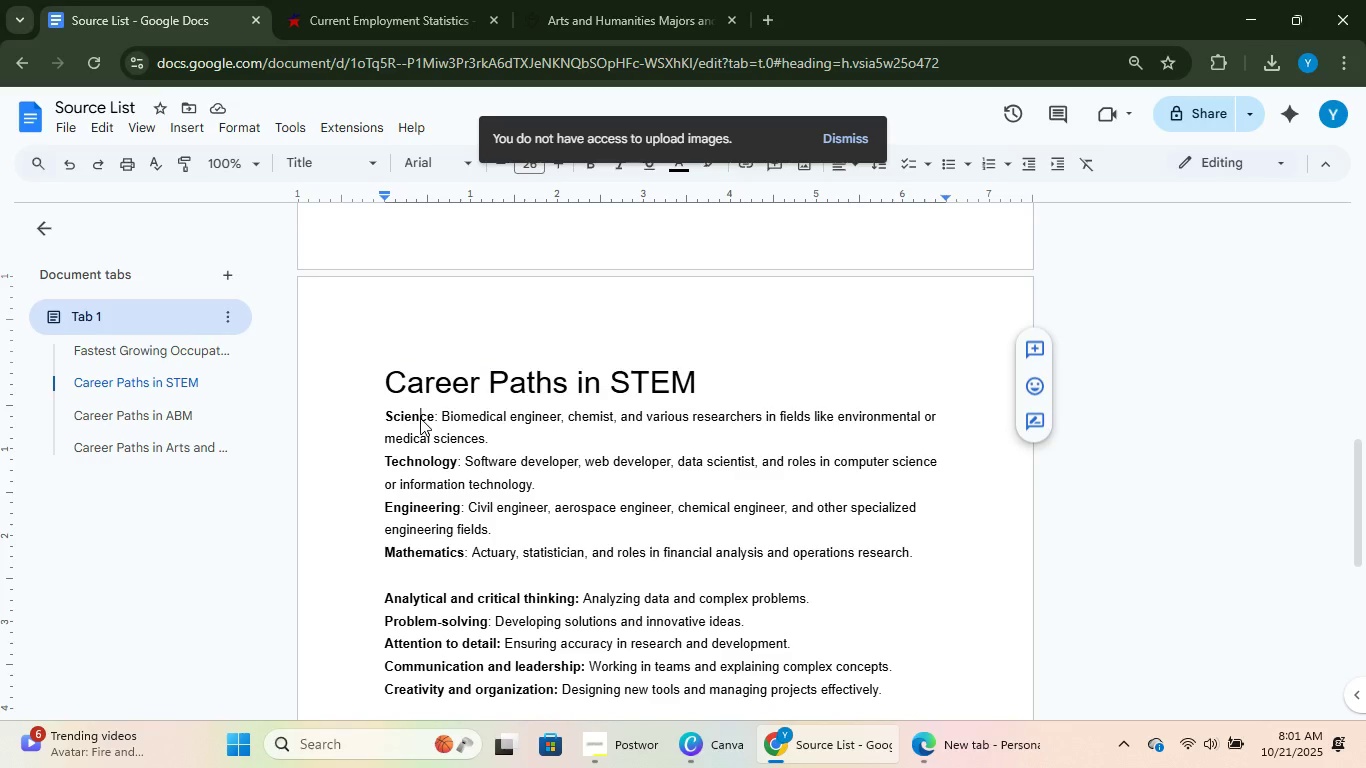 
double_click([420, 418])
 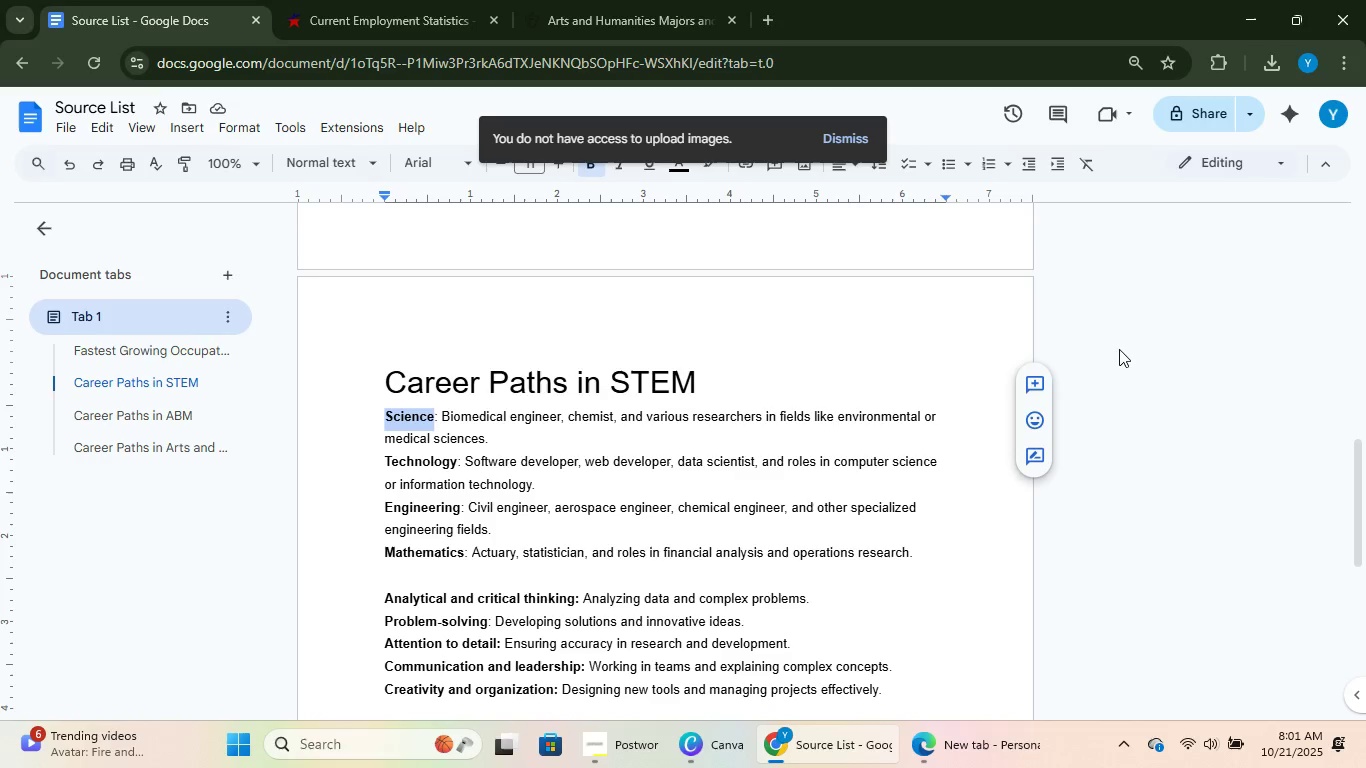 
key(Control+C)
 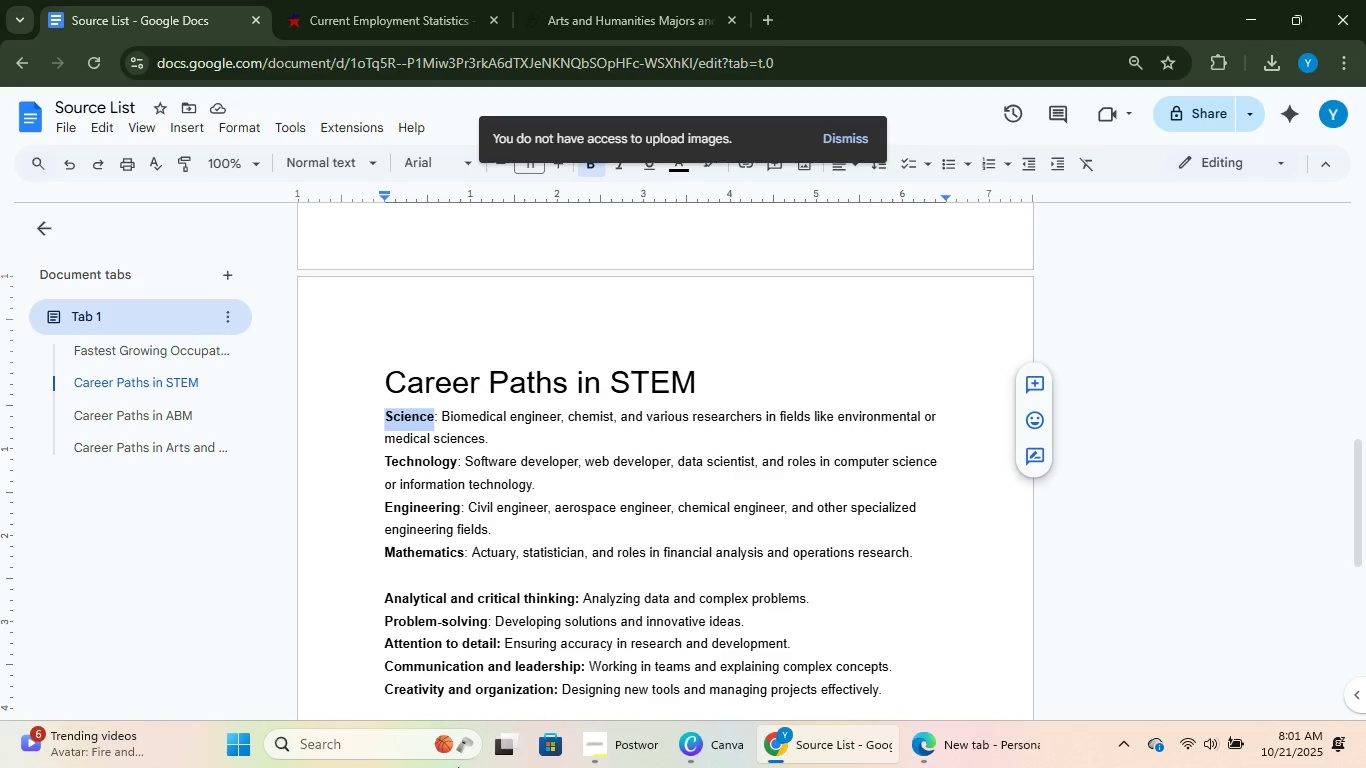 
key(Control+C)
 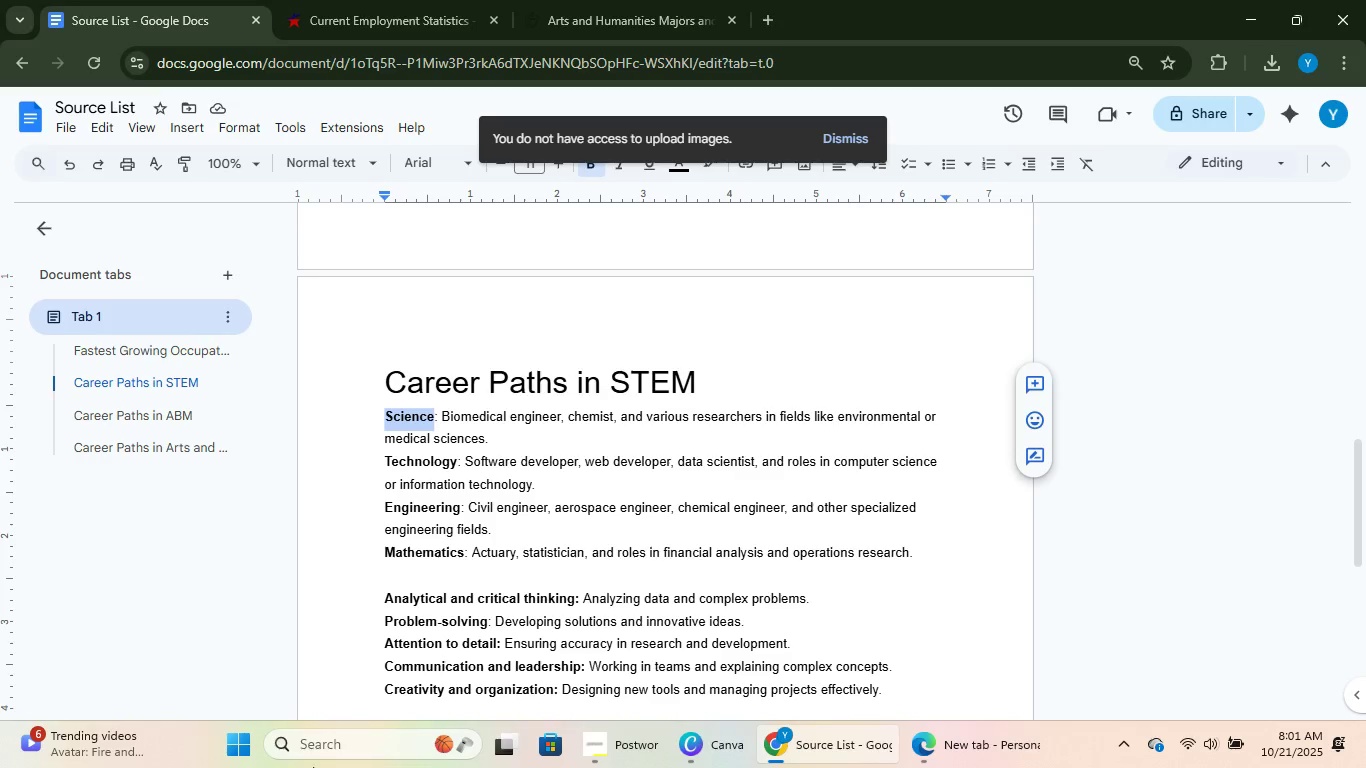 
key(Control+C)
 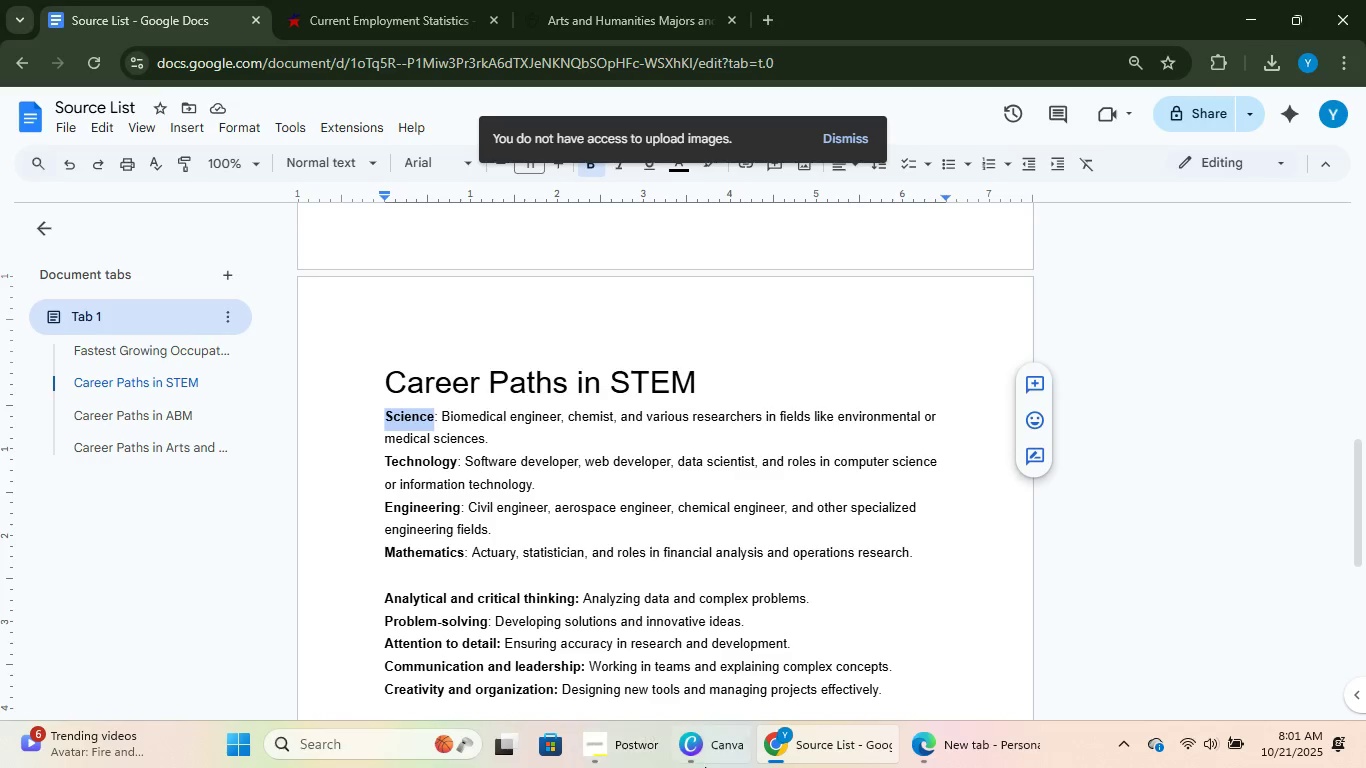 
left_click([707, 767])
 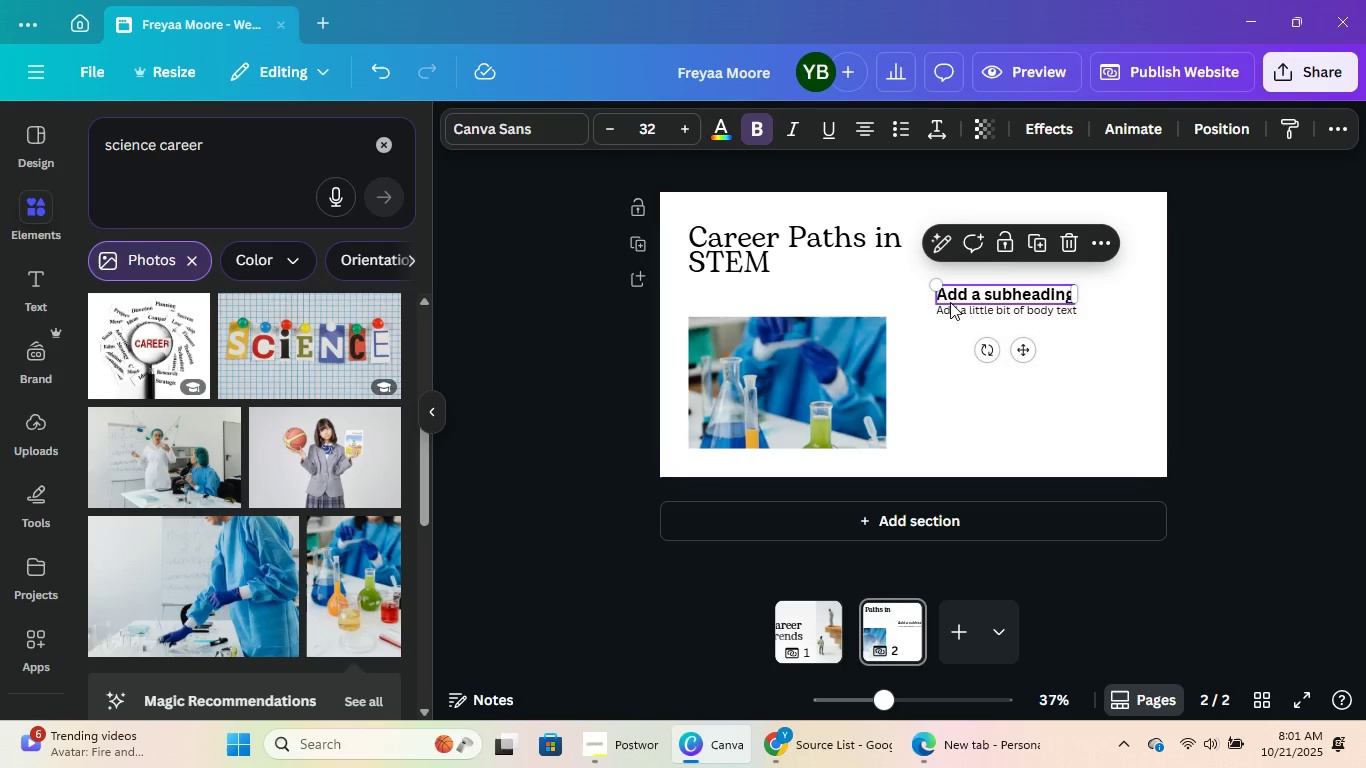 
key(Control+ControlLeft)
 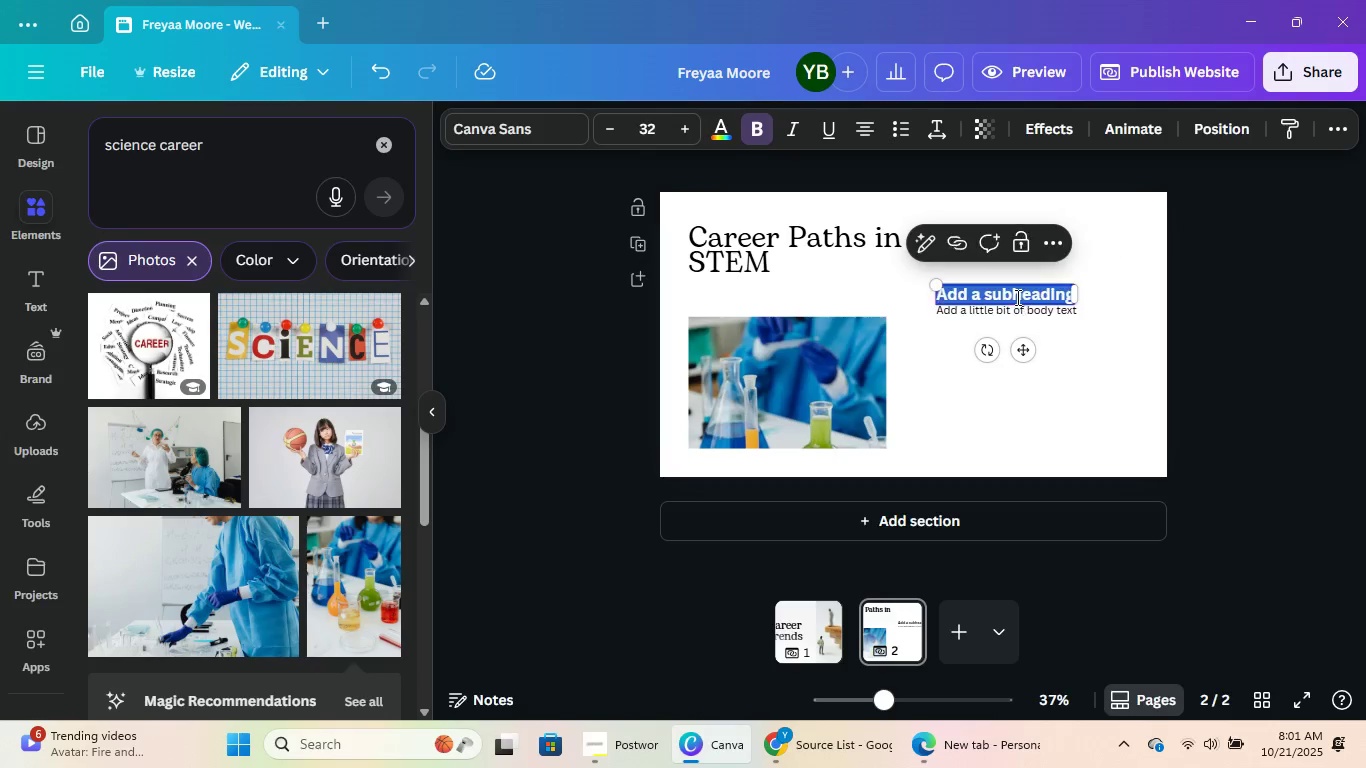 
double_click([1016, 297])
 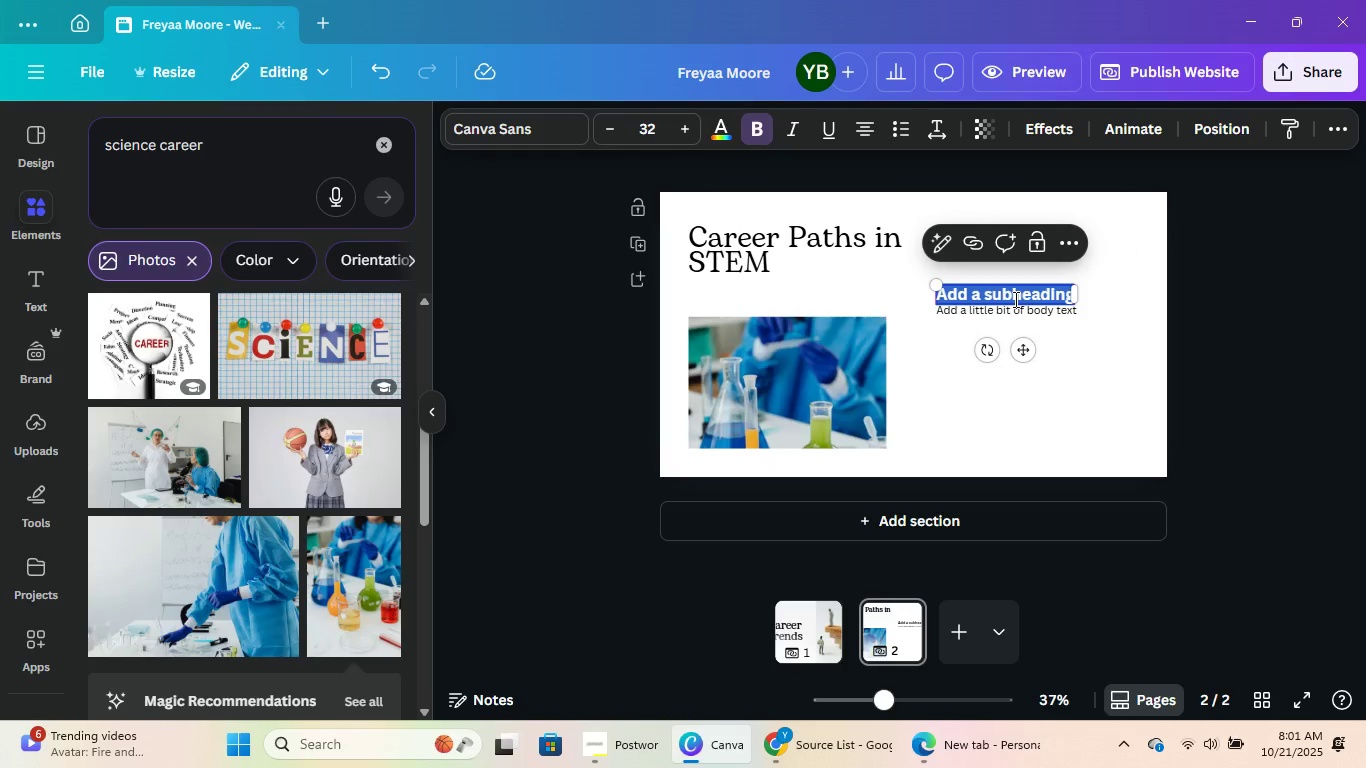 
key(Control+ControlLeft)
 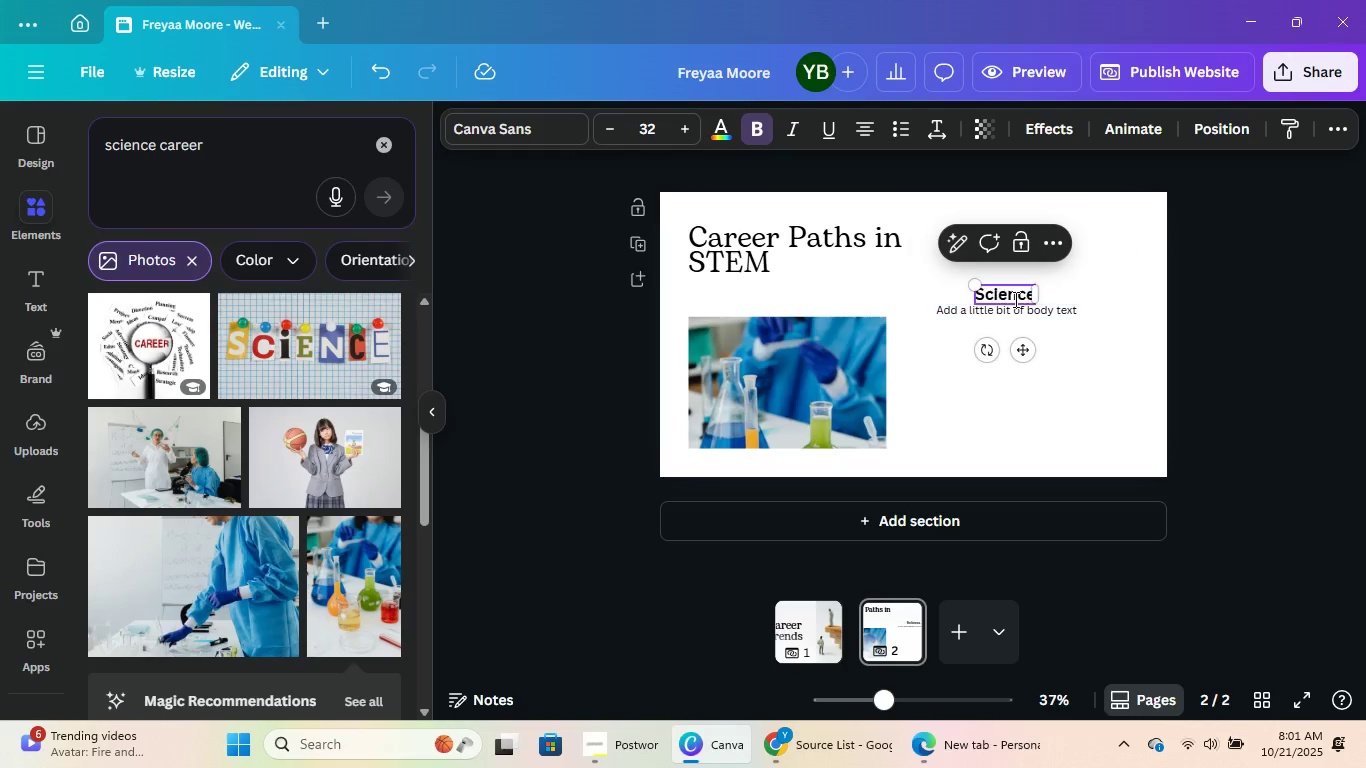 
key(Control+V)
 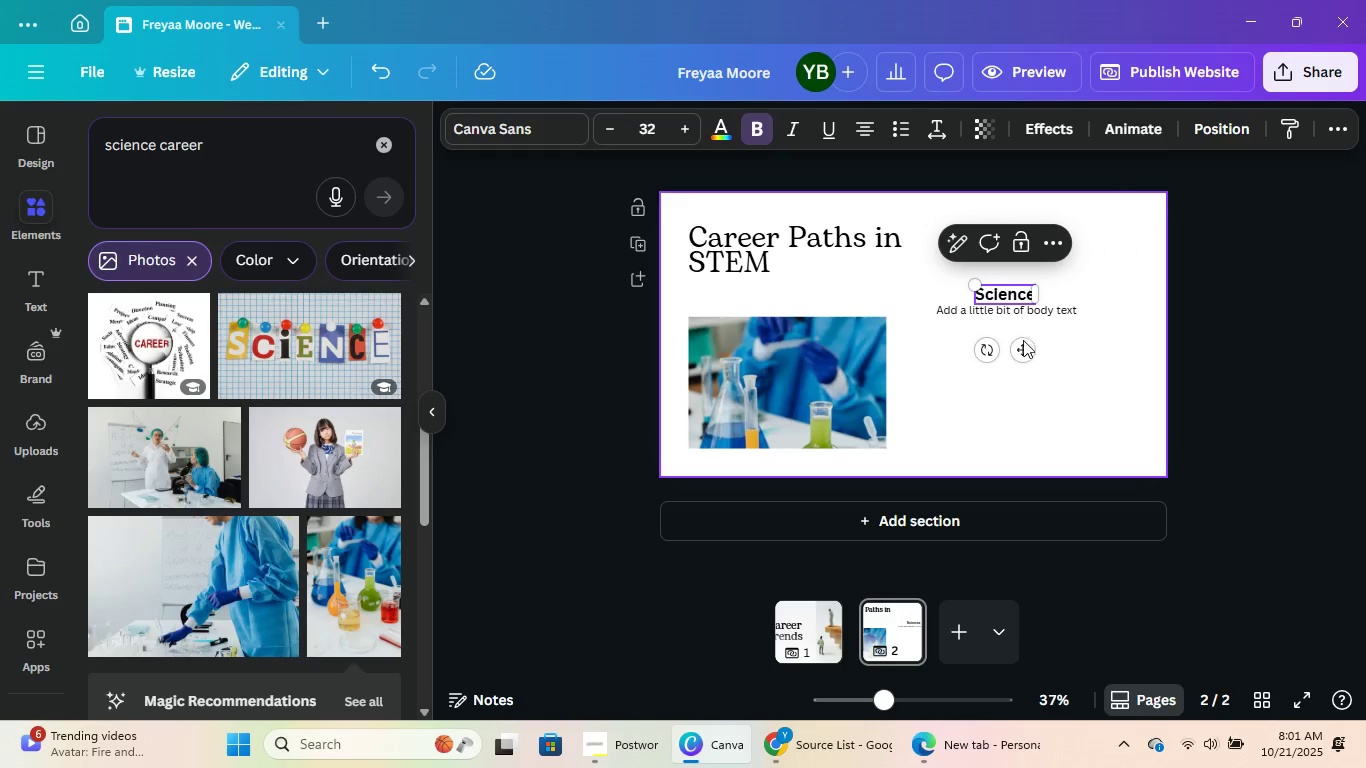 
left_click_drag(start_coordinate=[1020, 343], to_coordinate=[978, 340])
 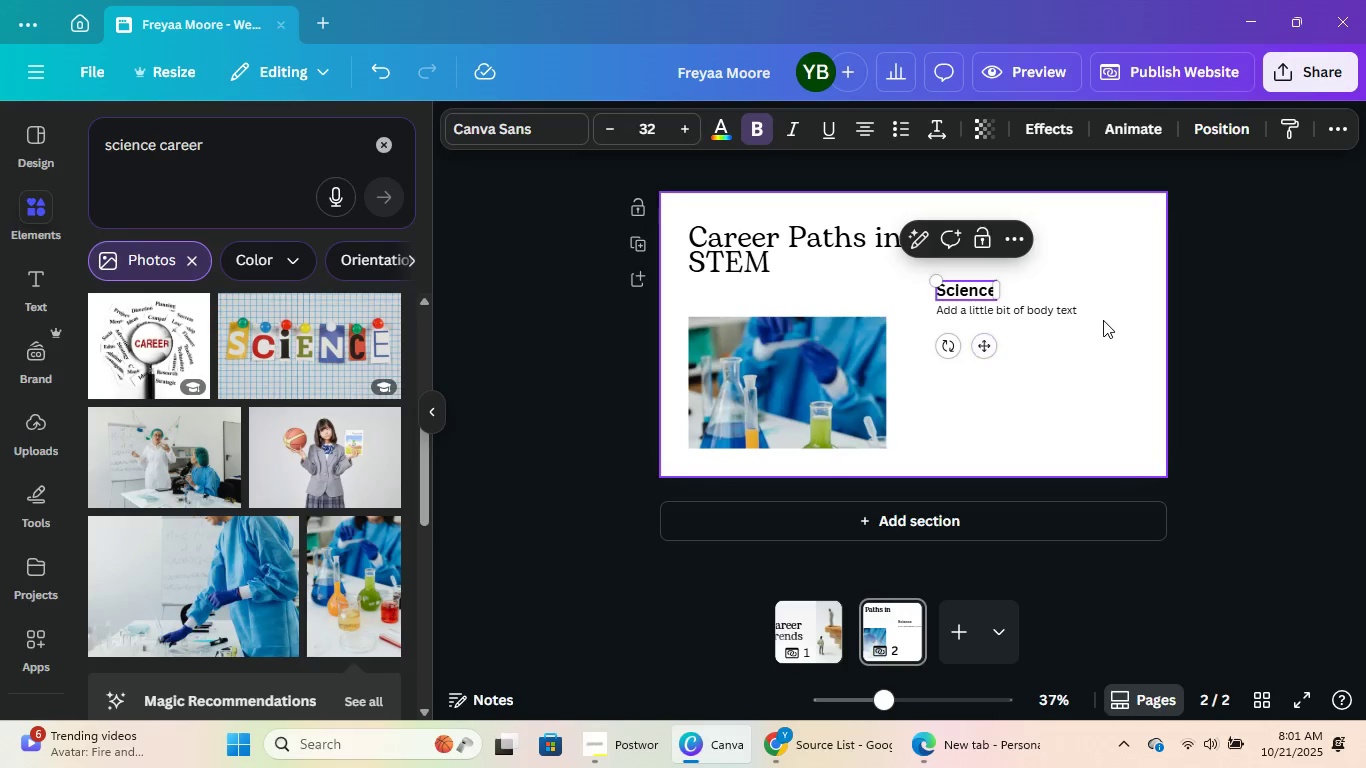 
left_click([1108, 319])
 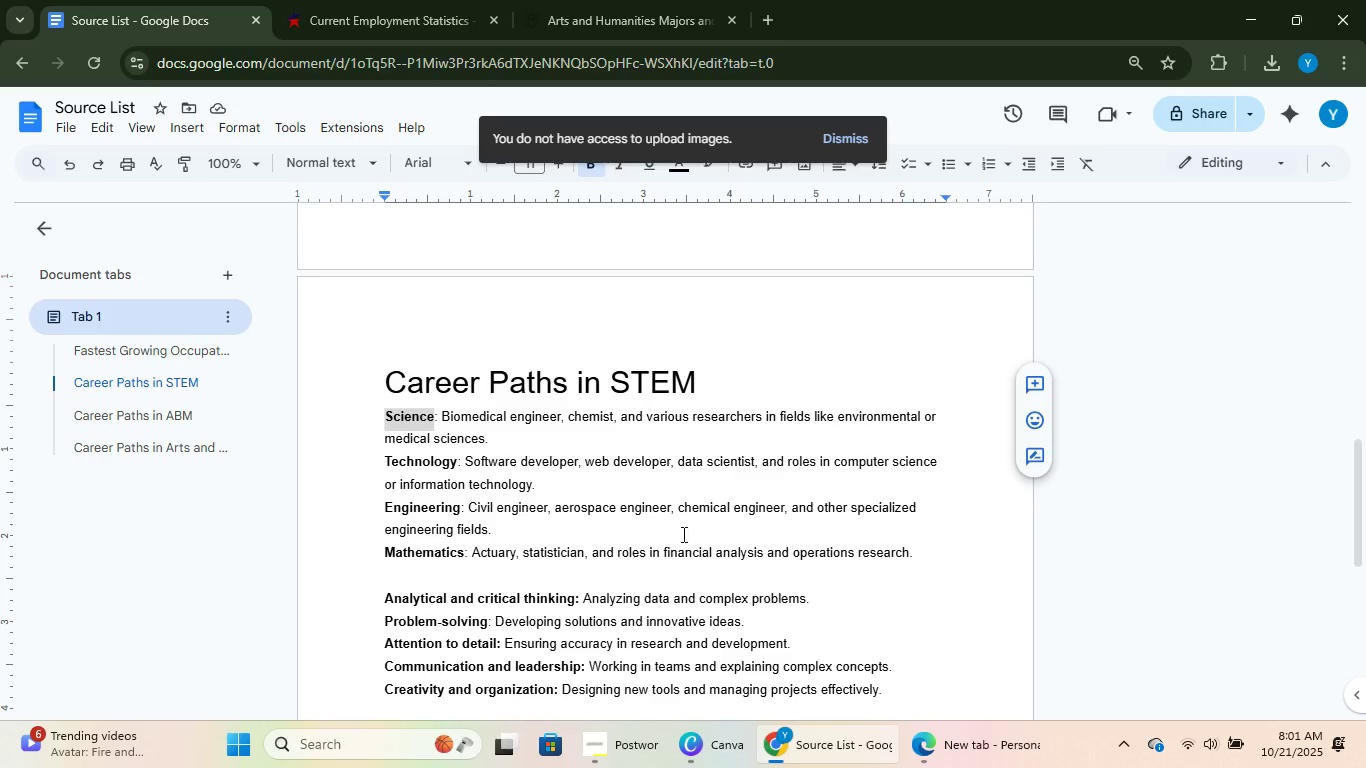 
left_click([513, 470])
 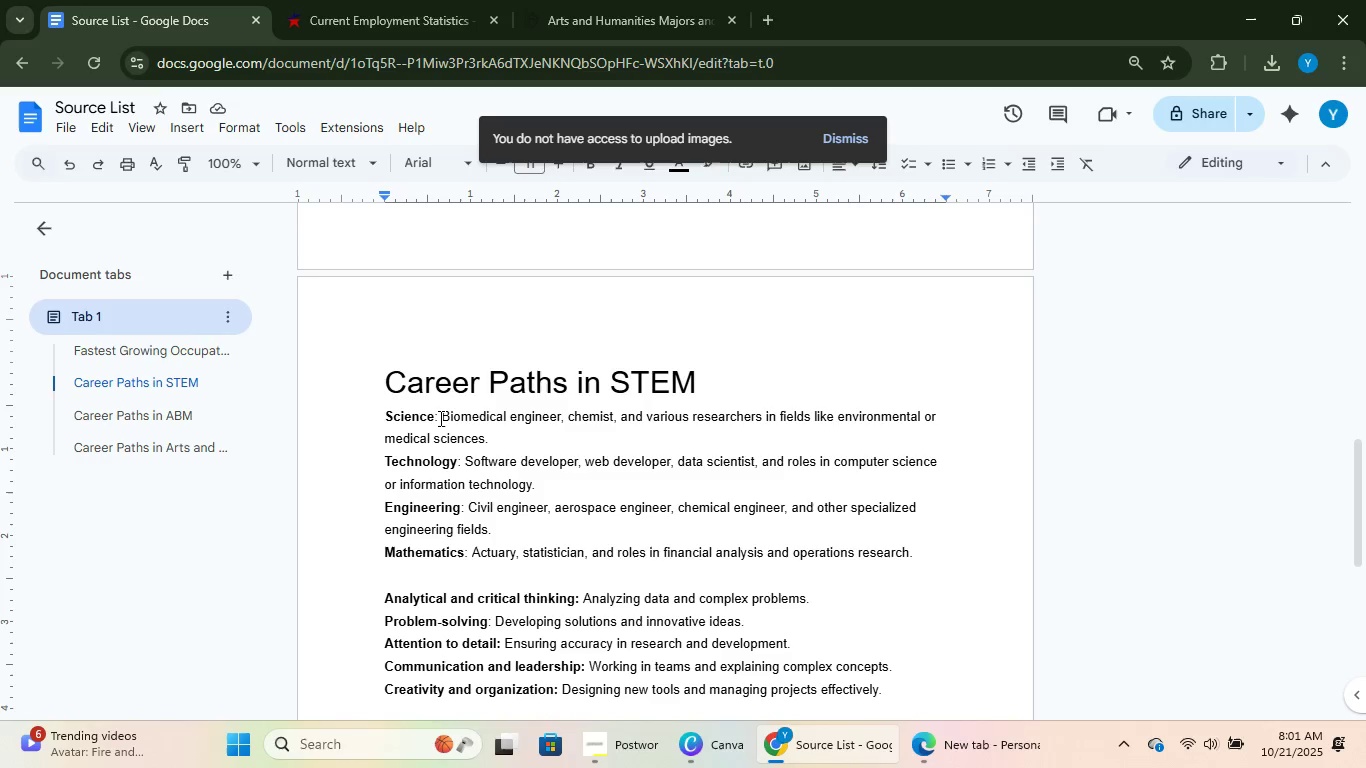 
left_click_drag(start_coordinate=[439, 418], to_coordinate=[492, 438])
 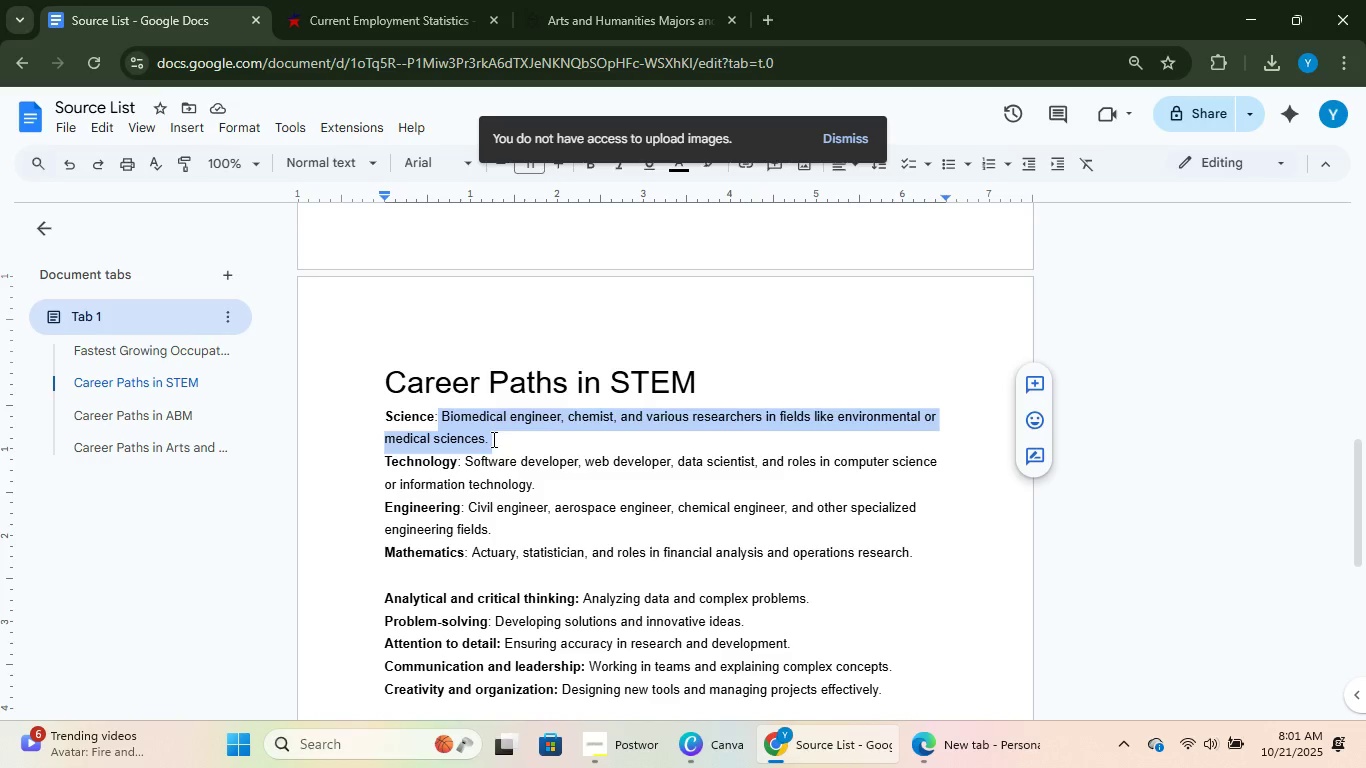 
key(Control+C)
 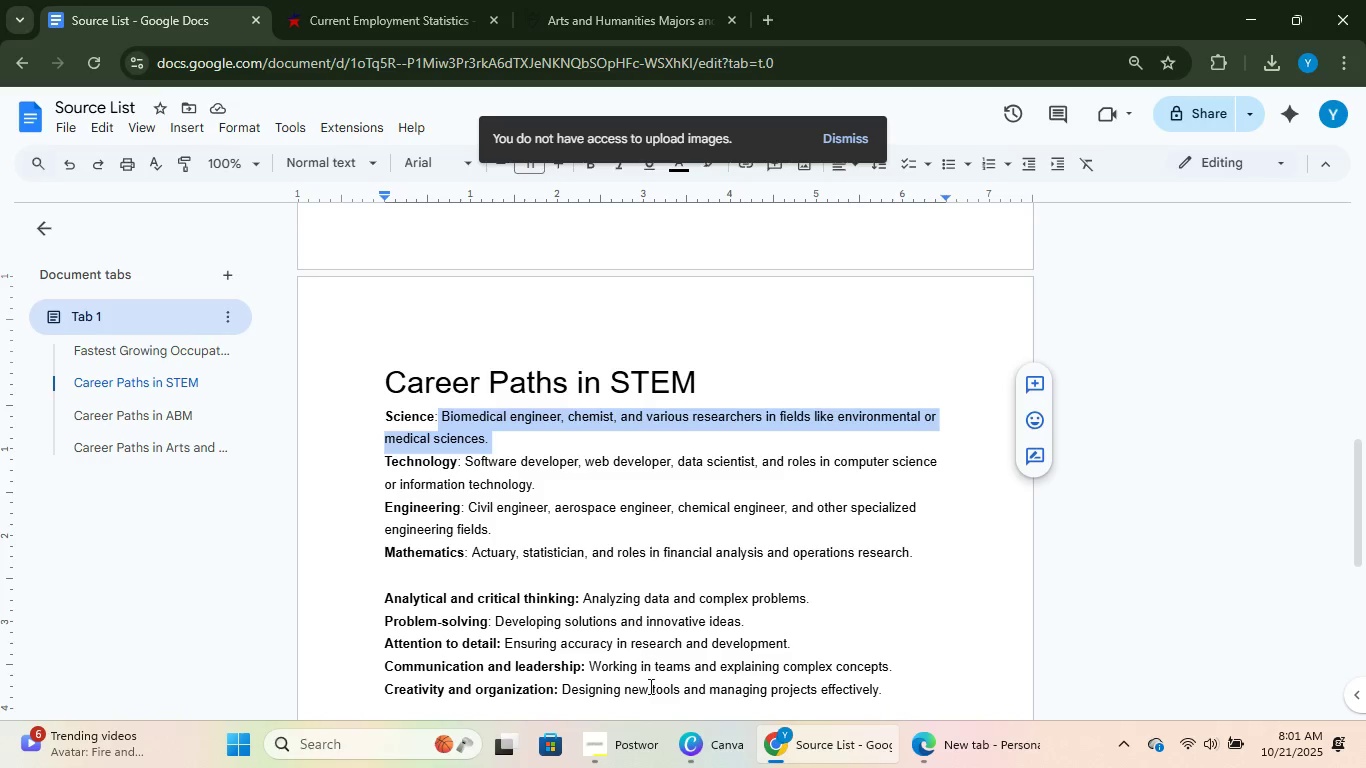 
key(Control+C)
 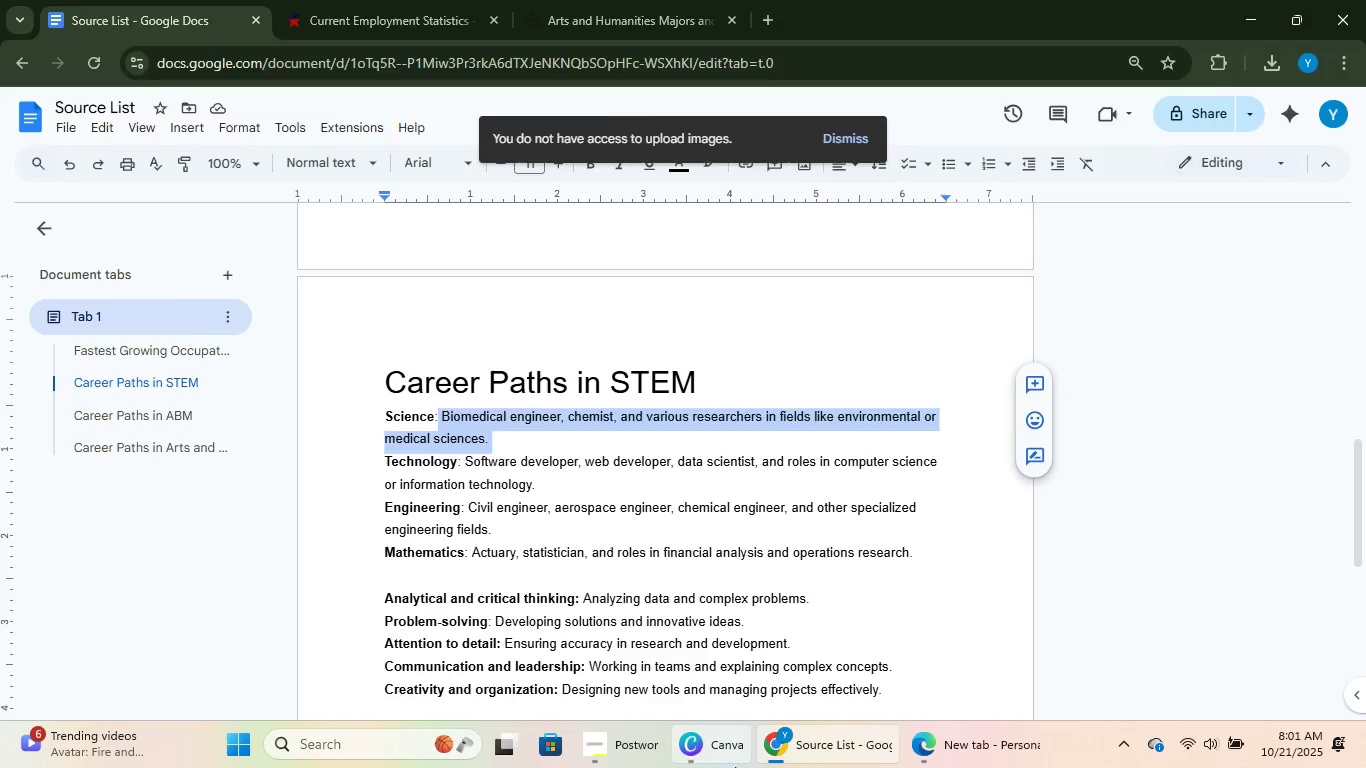 
left_click([735, 767])
 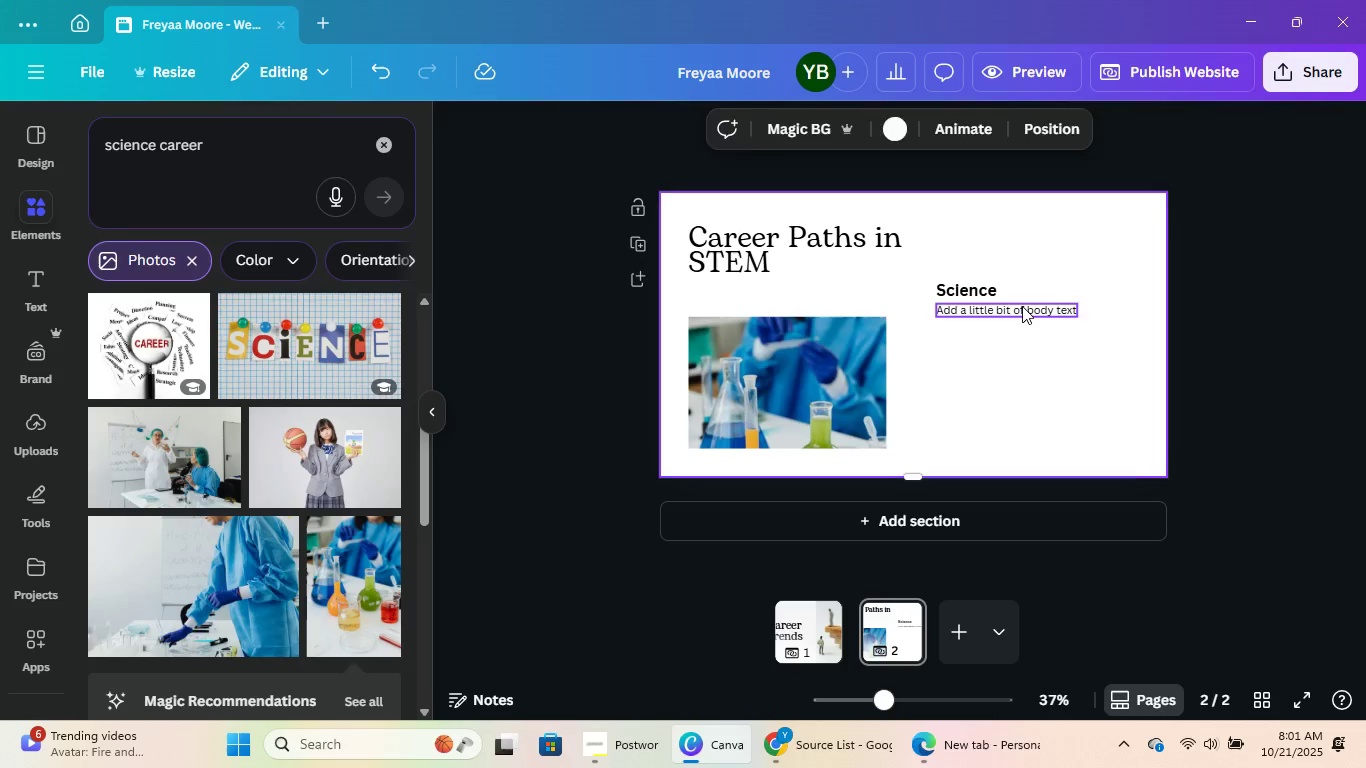 
double_click([1022, 306])
 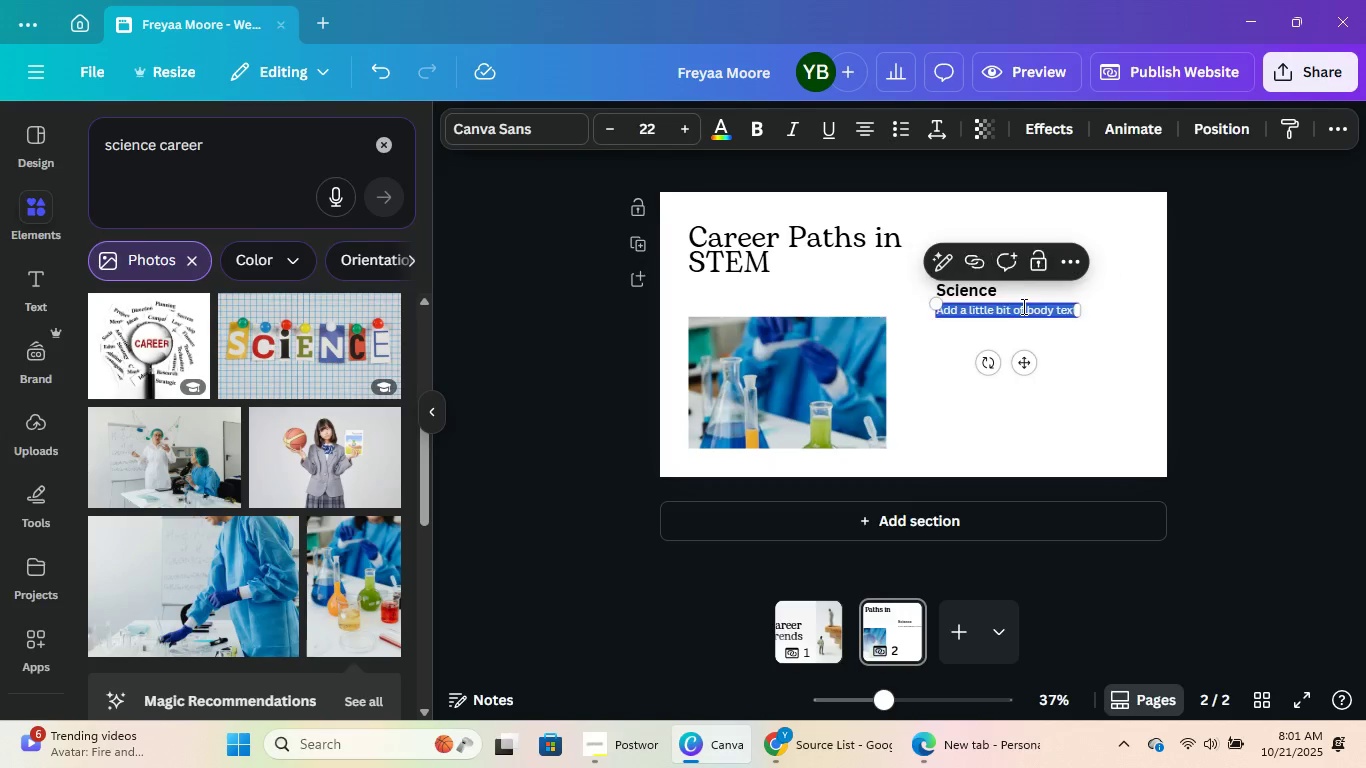 
key(Control+ControlLeft)
 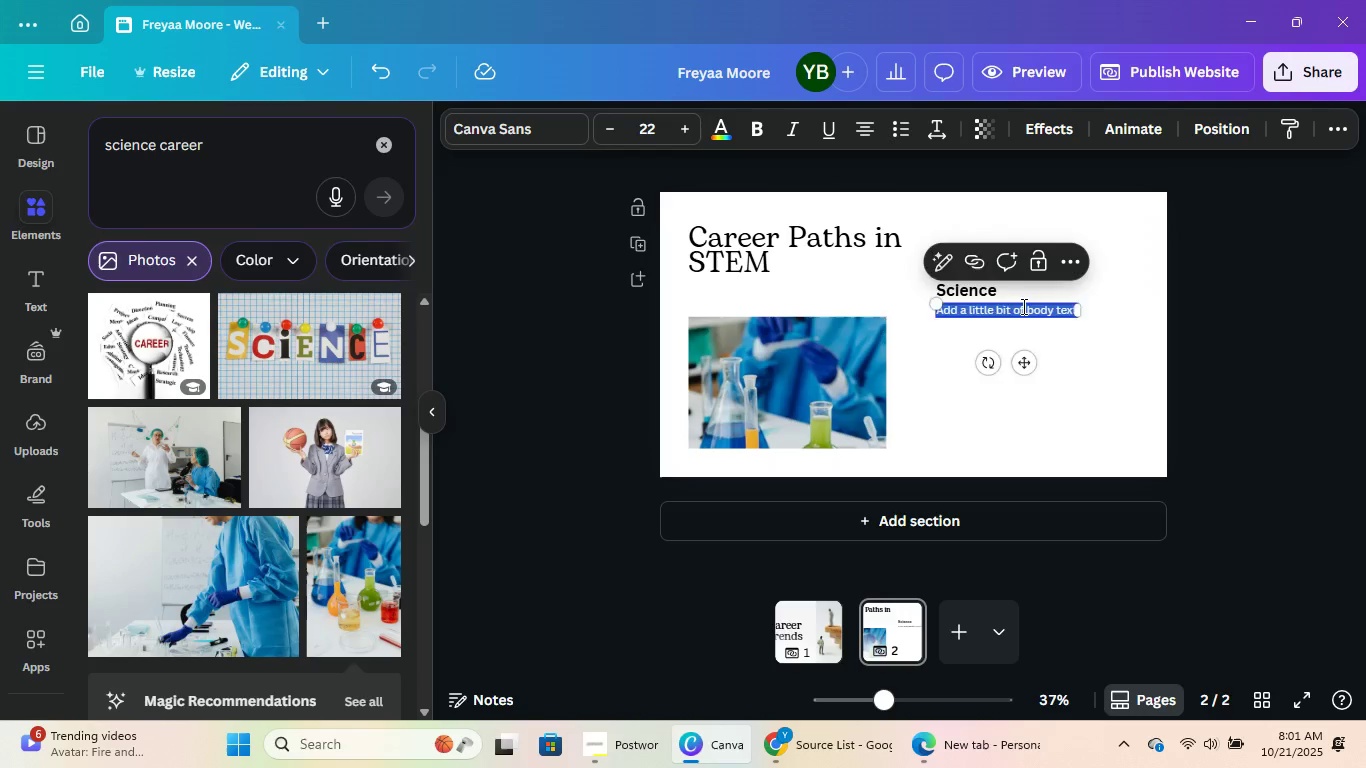 
key(Control+V)
 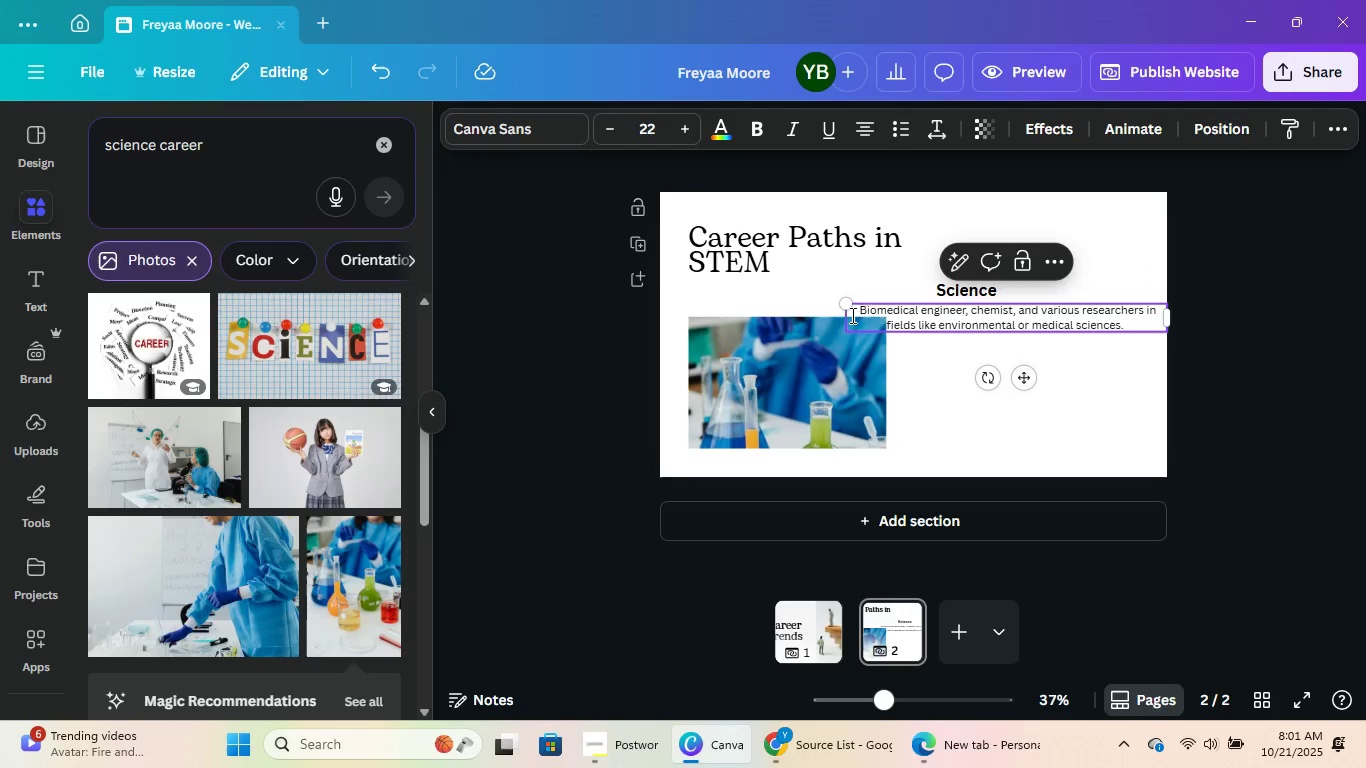 
left_click_drag(start_coordinate=[838, 322], to_coordinate=[928, 322])
 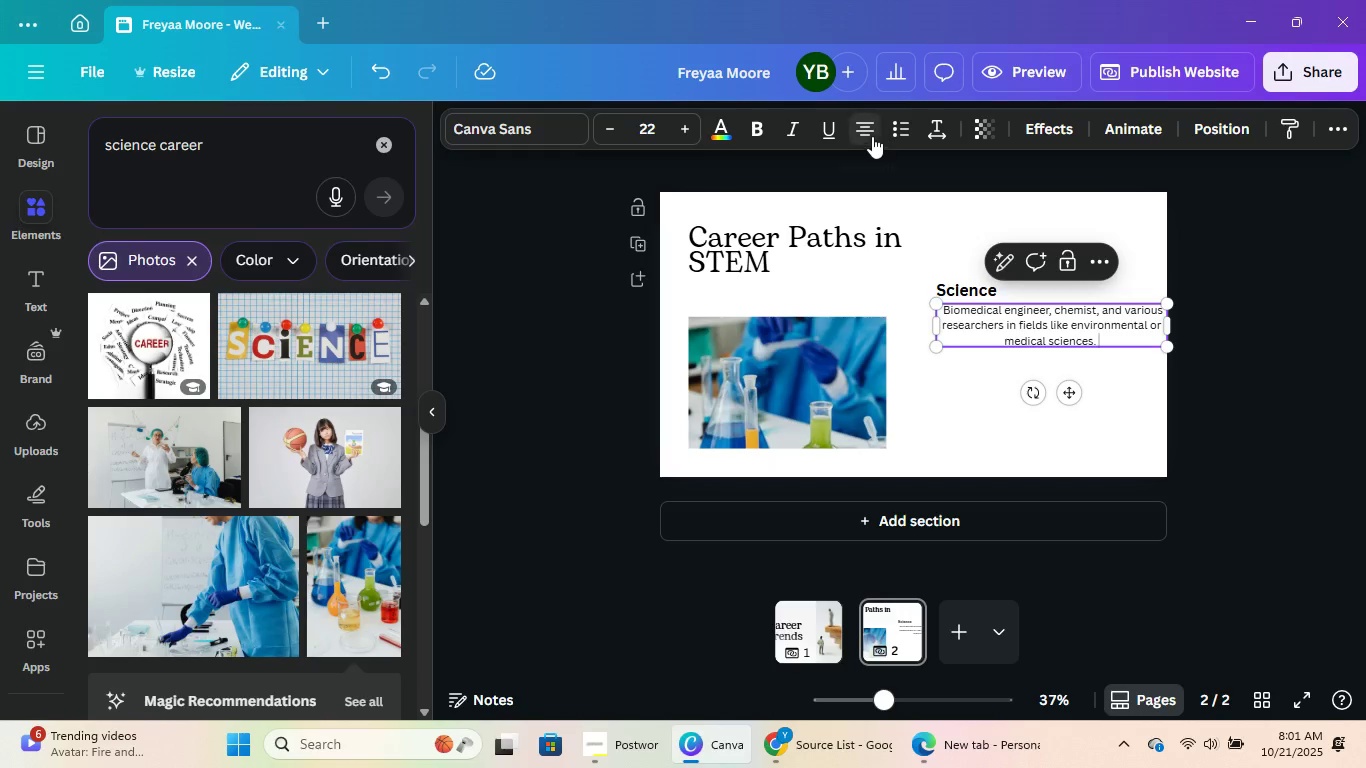 
left_click([859, 132])
 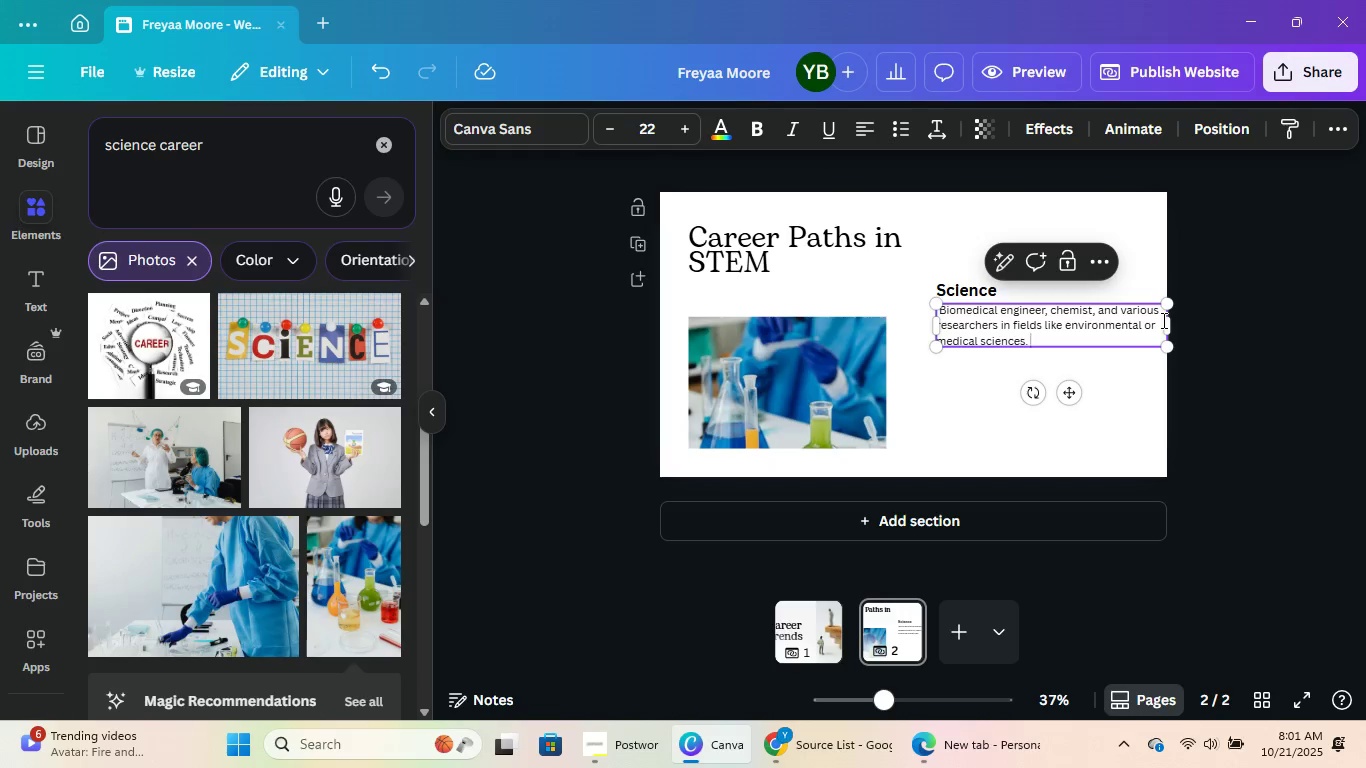 
left_click_drag(start_coordinate=[1168, 321], to_coordinate=[1137, 321])
 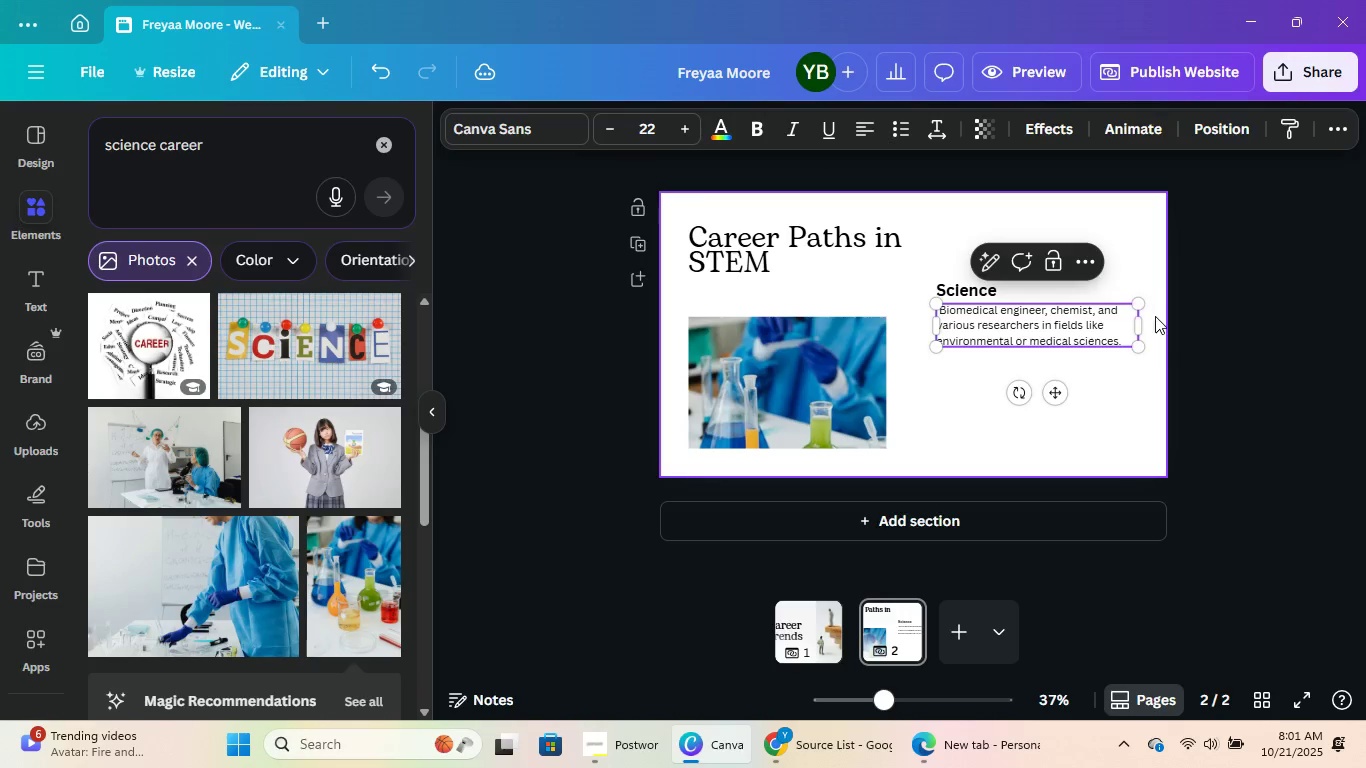 
left_click([1155, 316])
 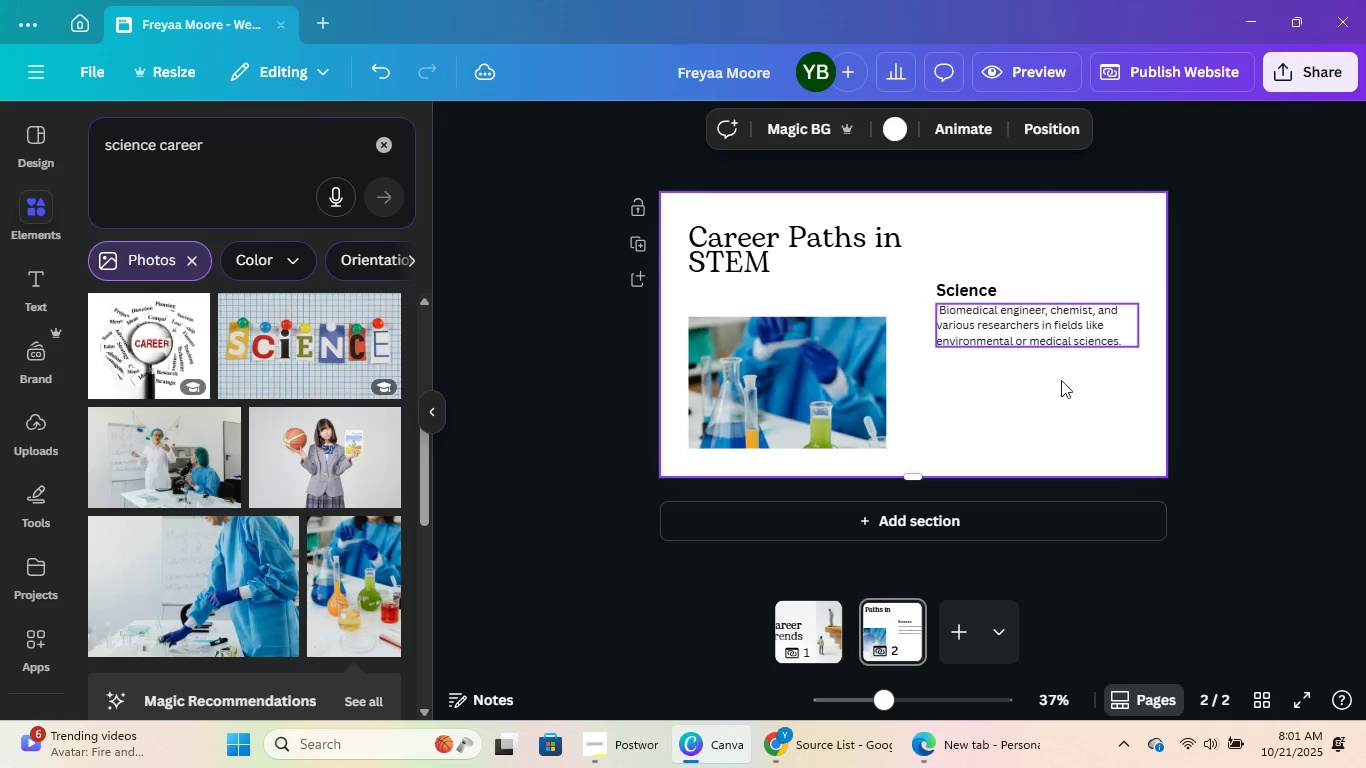 
left_click_drag(start_coordinate=[1058, 397], to_coordinate=[947, 288])
 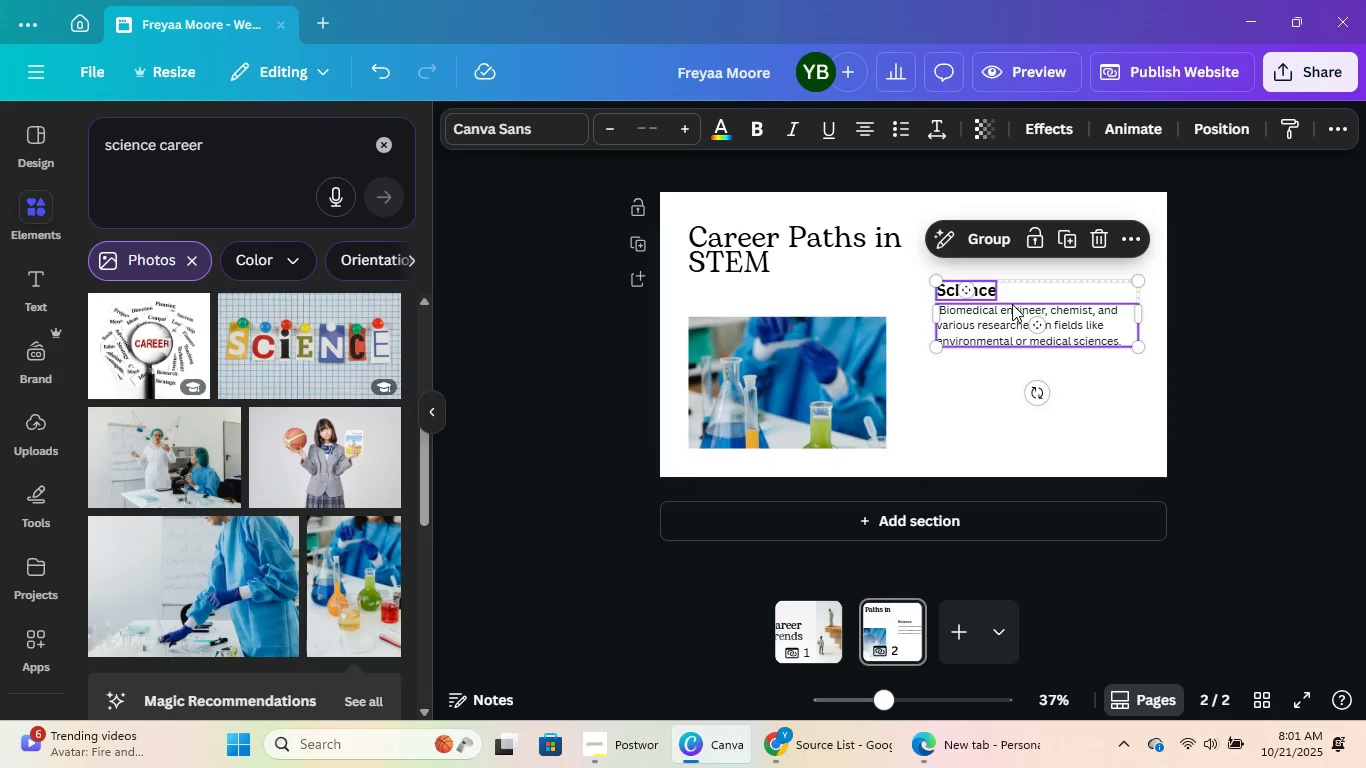 
left_click_drag(start_coordinate=[1013, 304], to_coordinate=[1009, 291])
 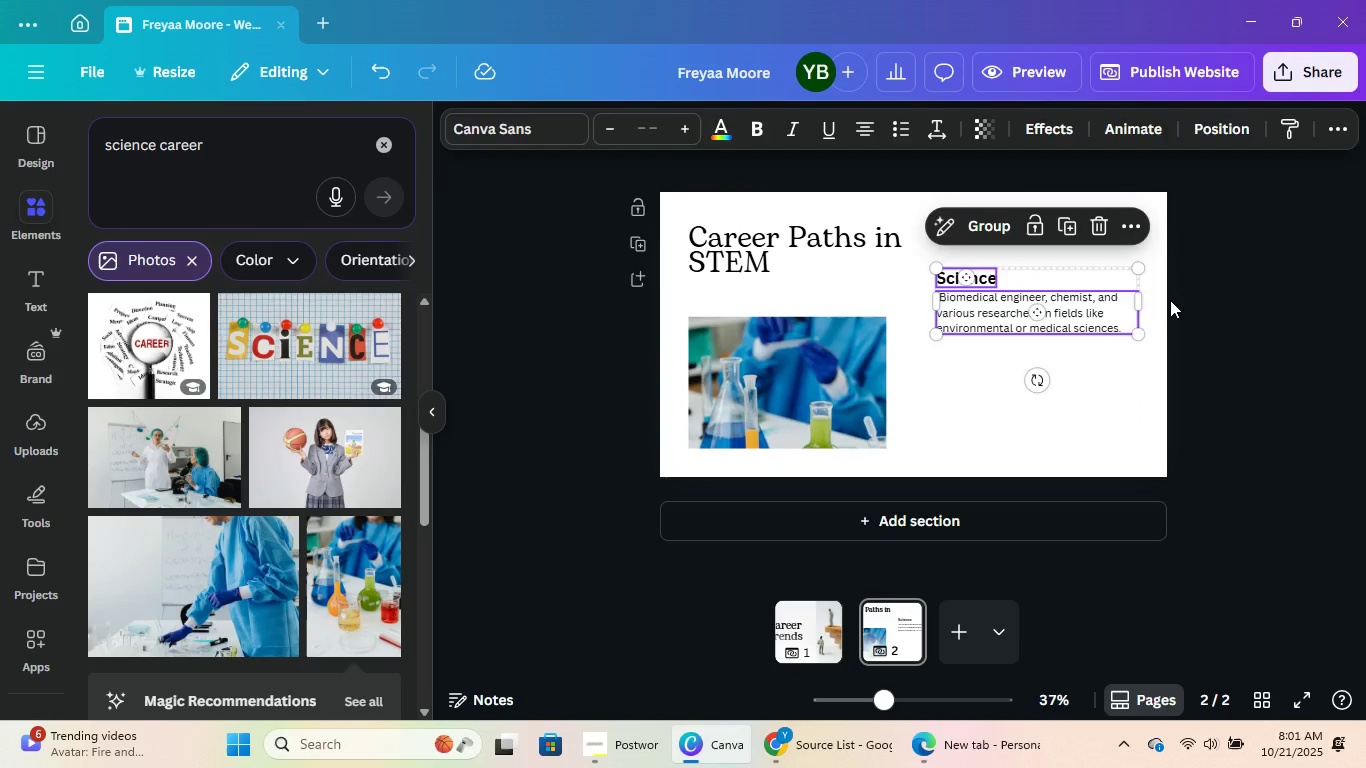 
left_click([1199, 291])
 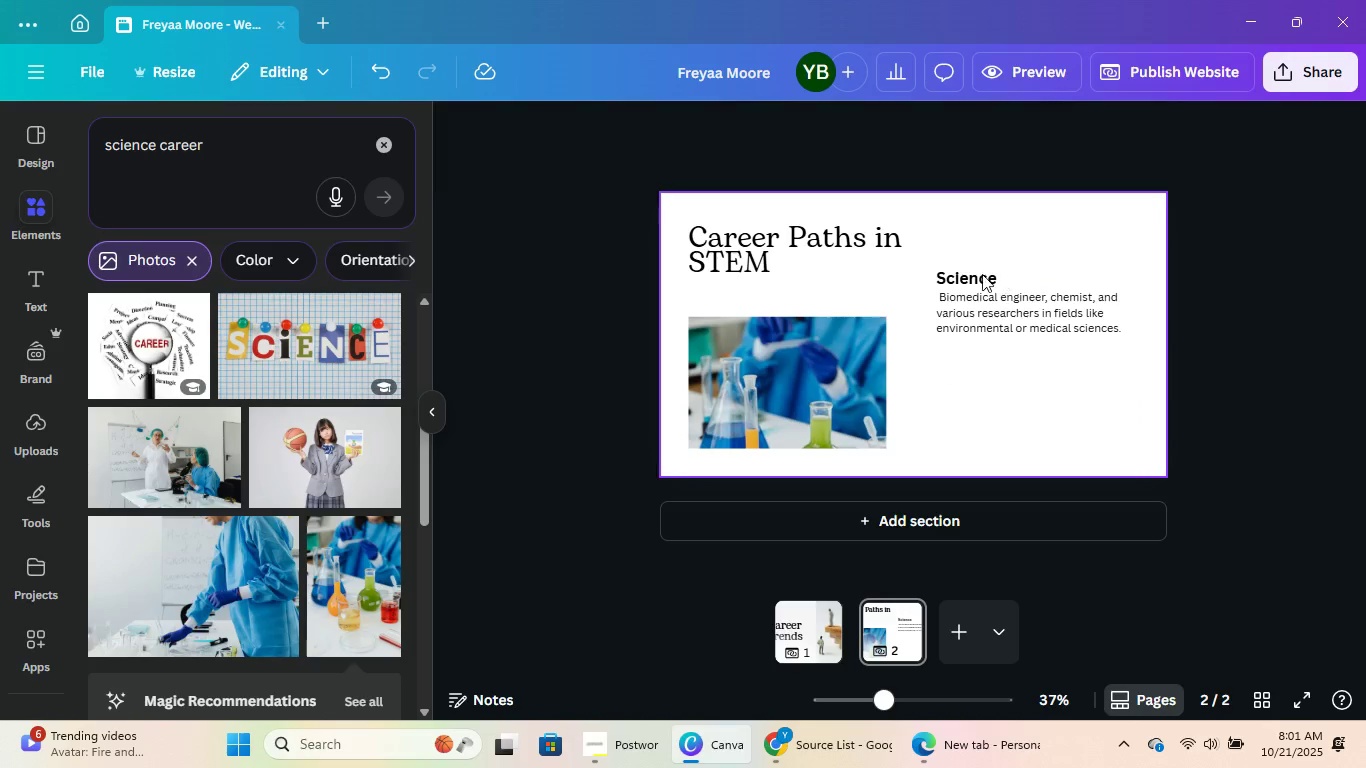 
left_click([981, 274])
 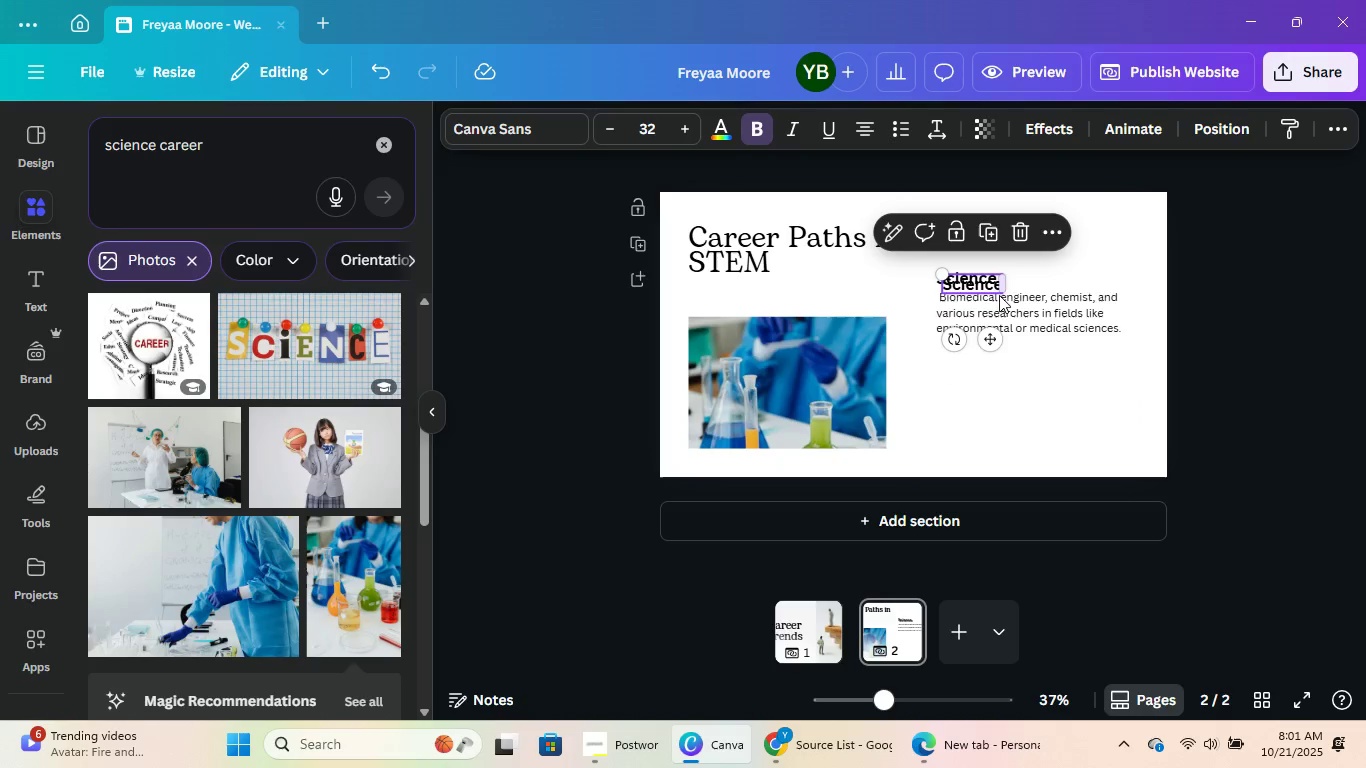 
left_click_drag(start_coordinate=[997, 334], to_coordinate=[996, 405])
 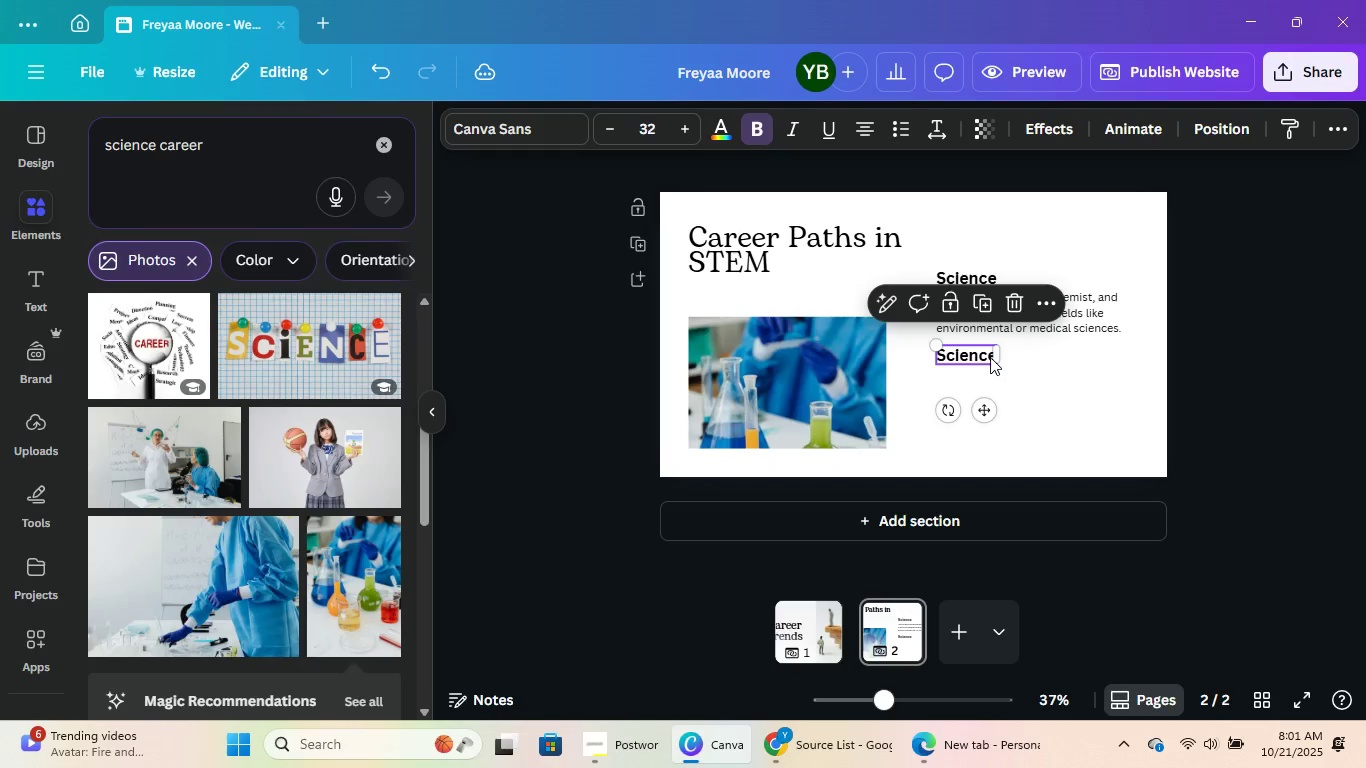 
left_click([990, 357])
 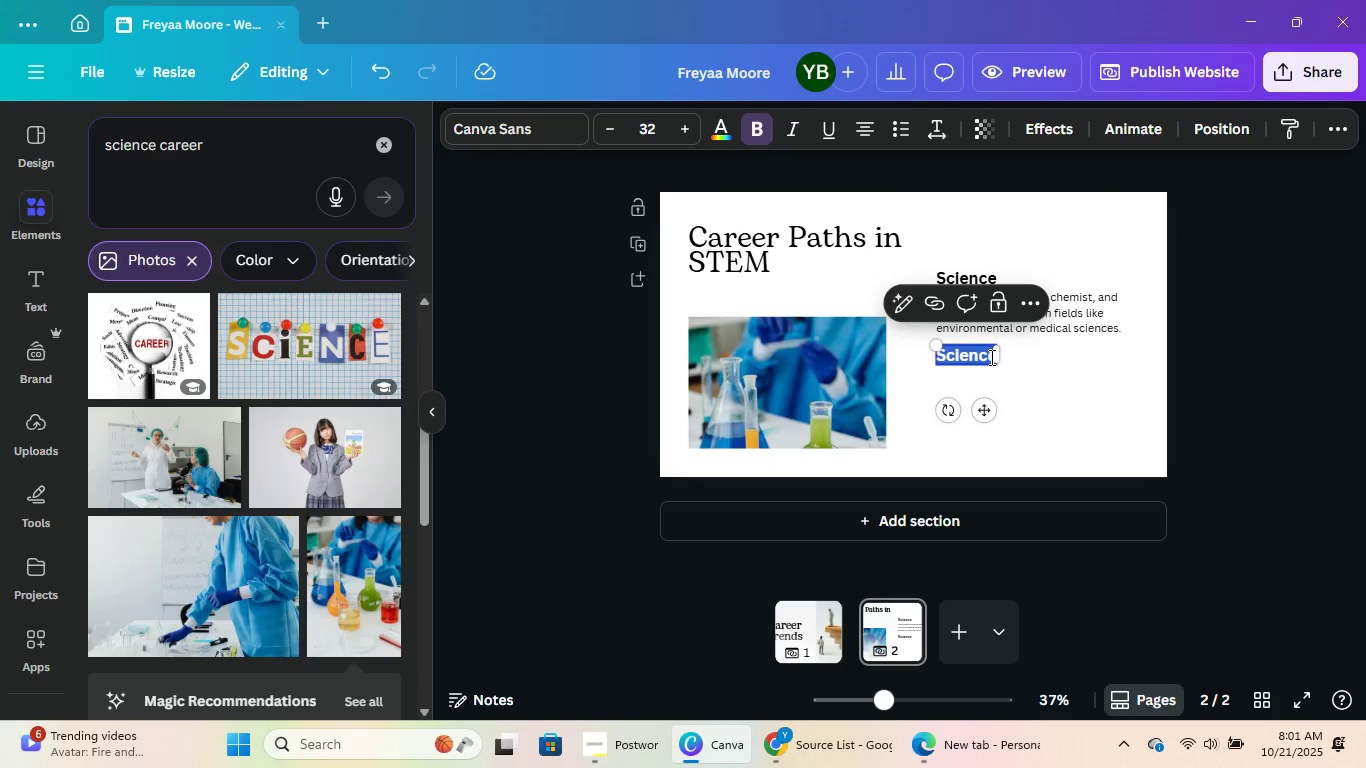 
type(Technology)
 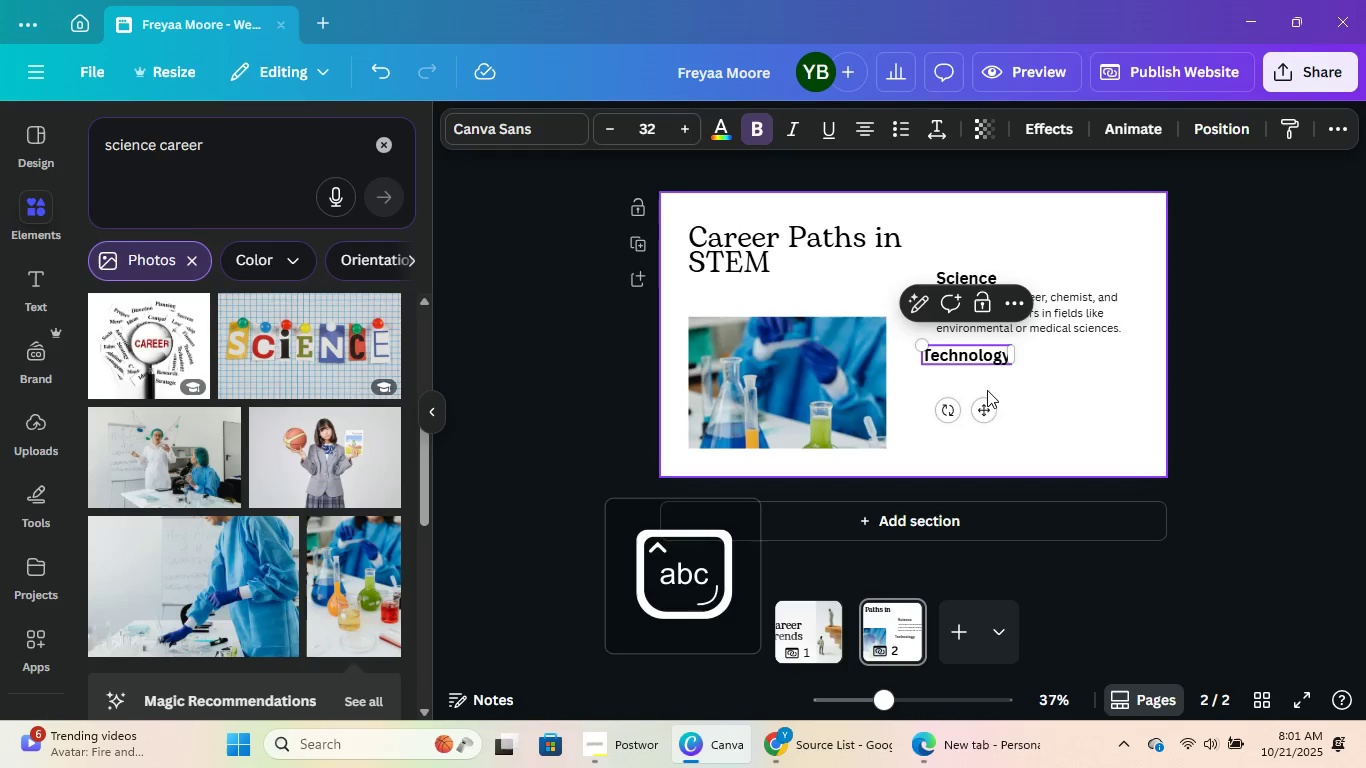 
left_click_drag(start_coordinate=[984, 407], to_coordinate=[1004, 413])
 